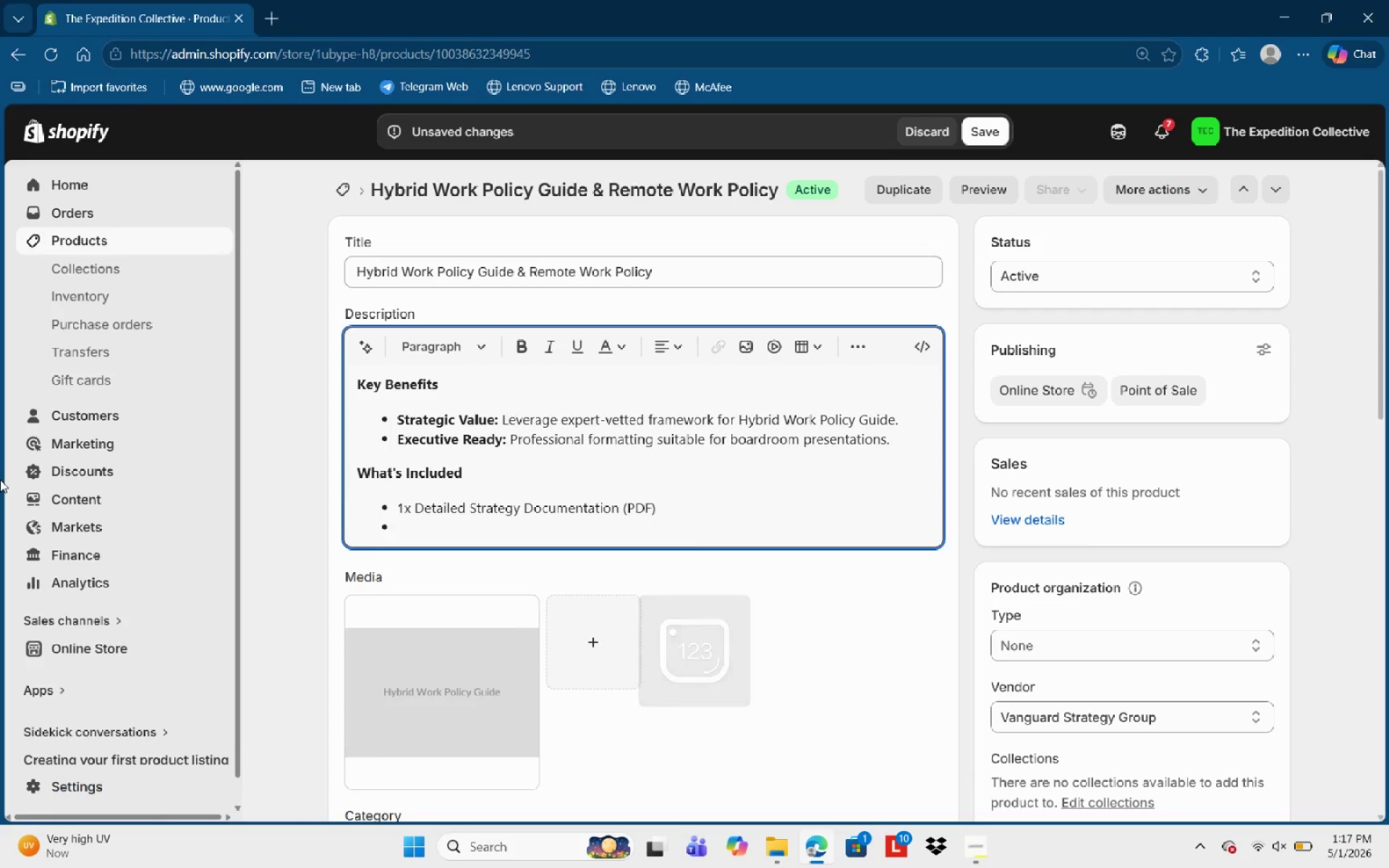 
type(1x Implemented )
key(Backspace)
key(Backspace)
key(Backspace)
key(Backspace)
type(tation Checklist)
 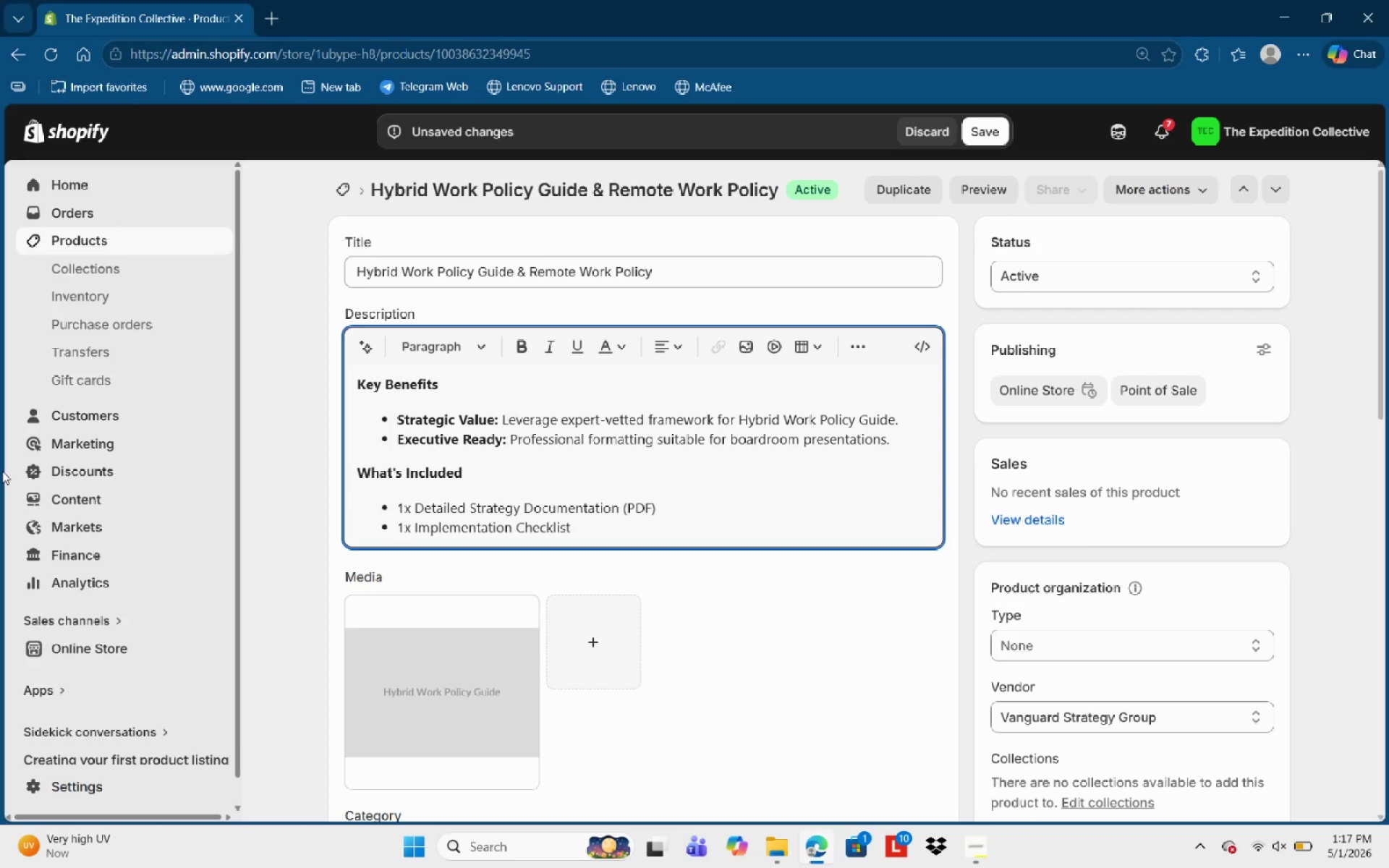 
key(Enter)
 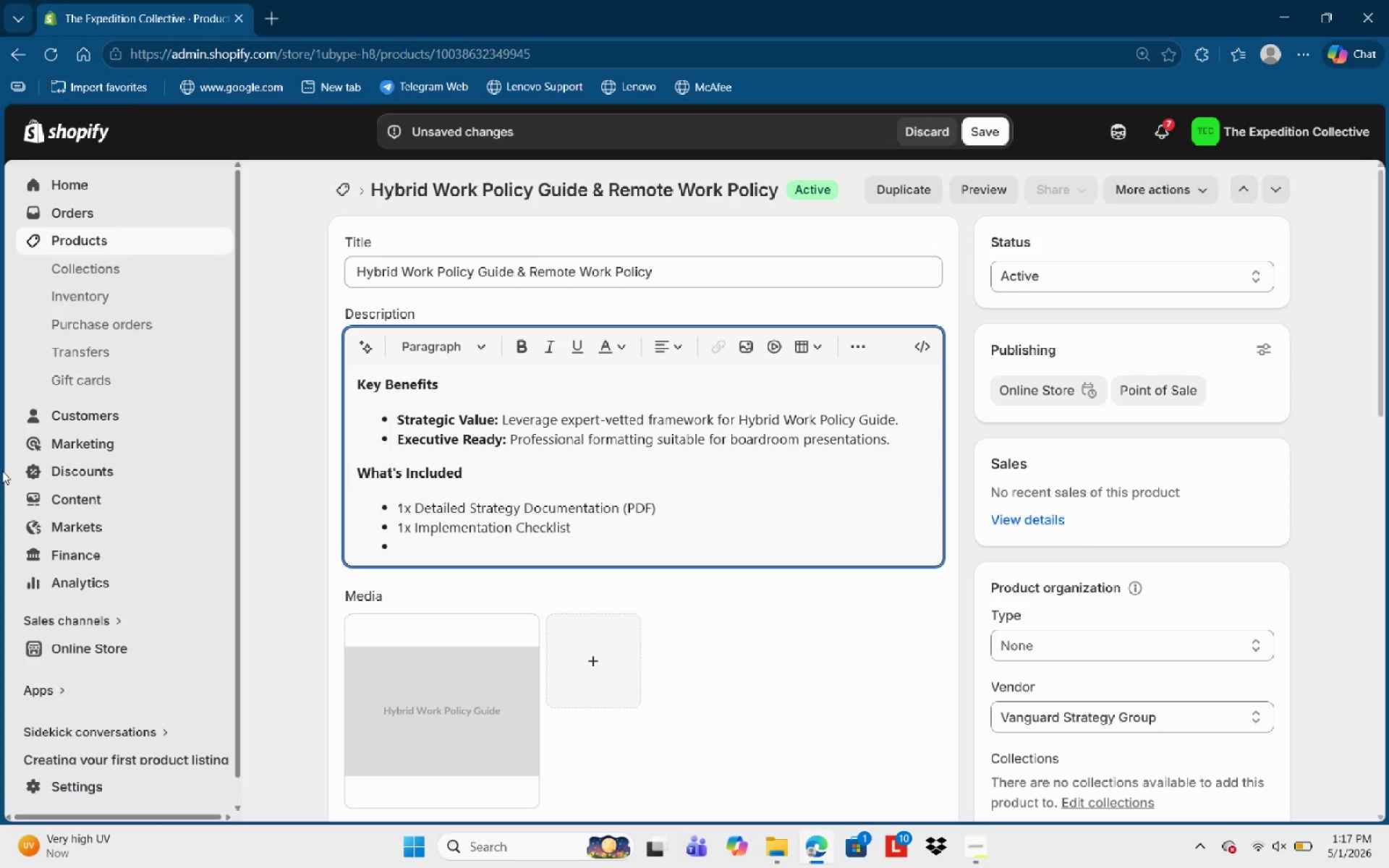 
key(Enter)
 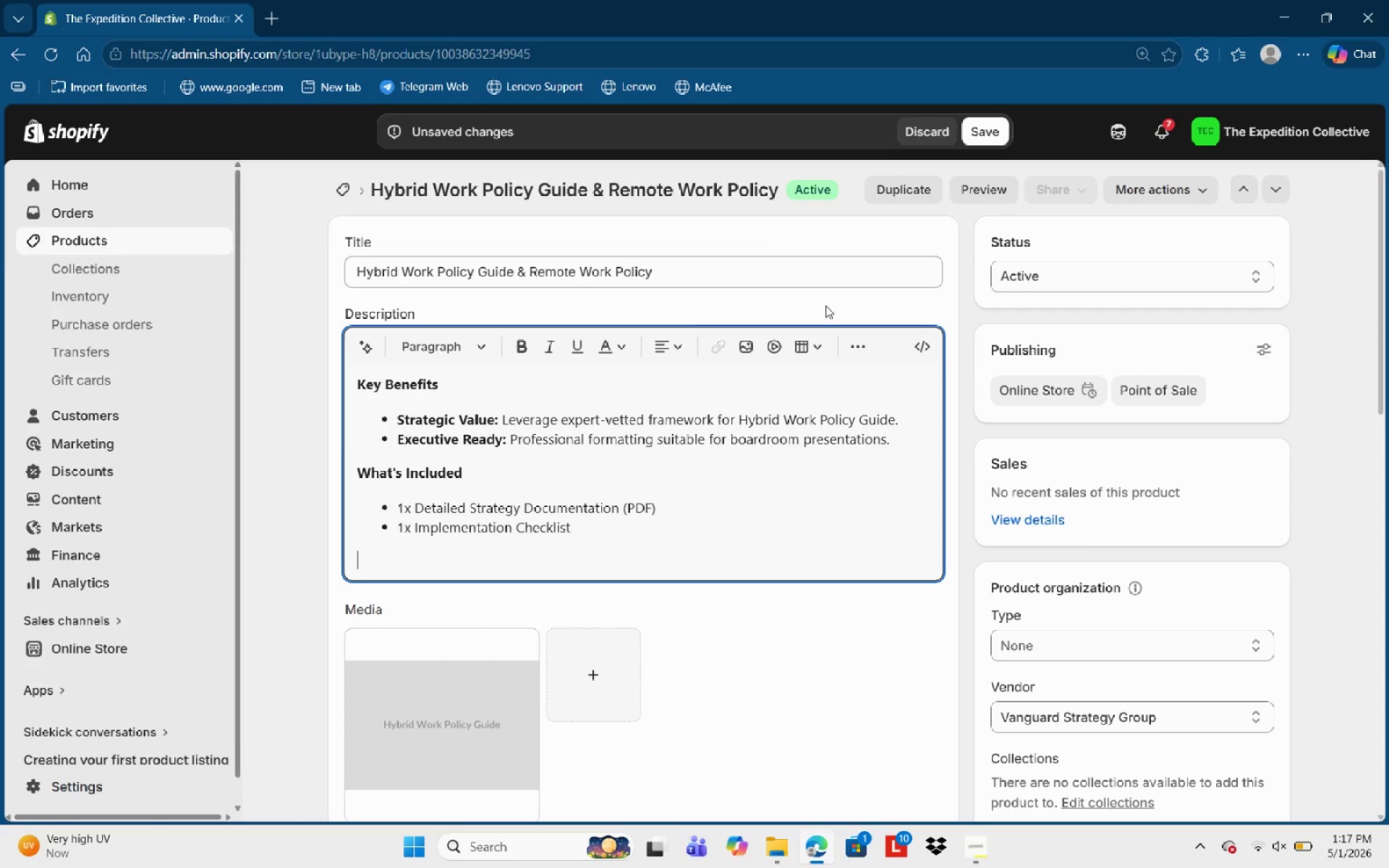 
wait(5.86)
 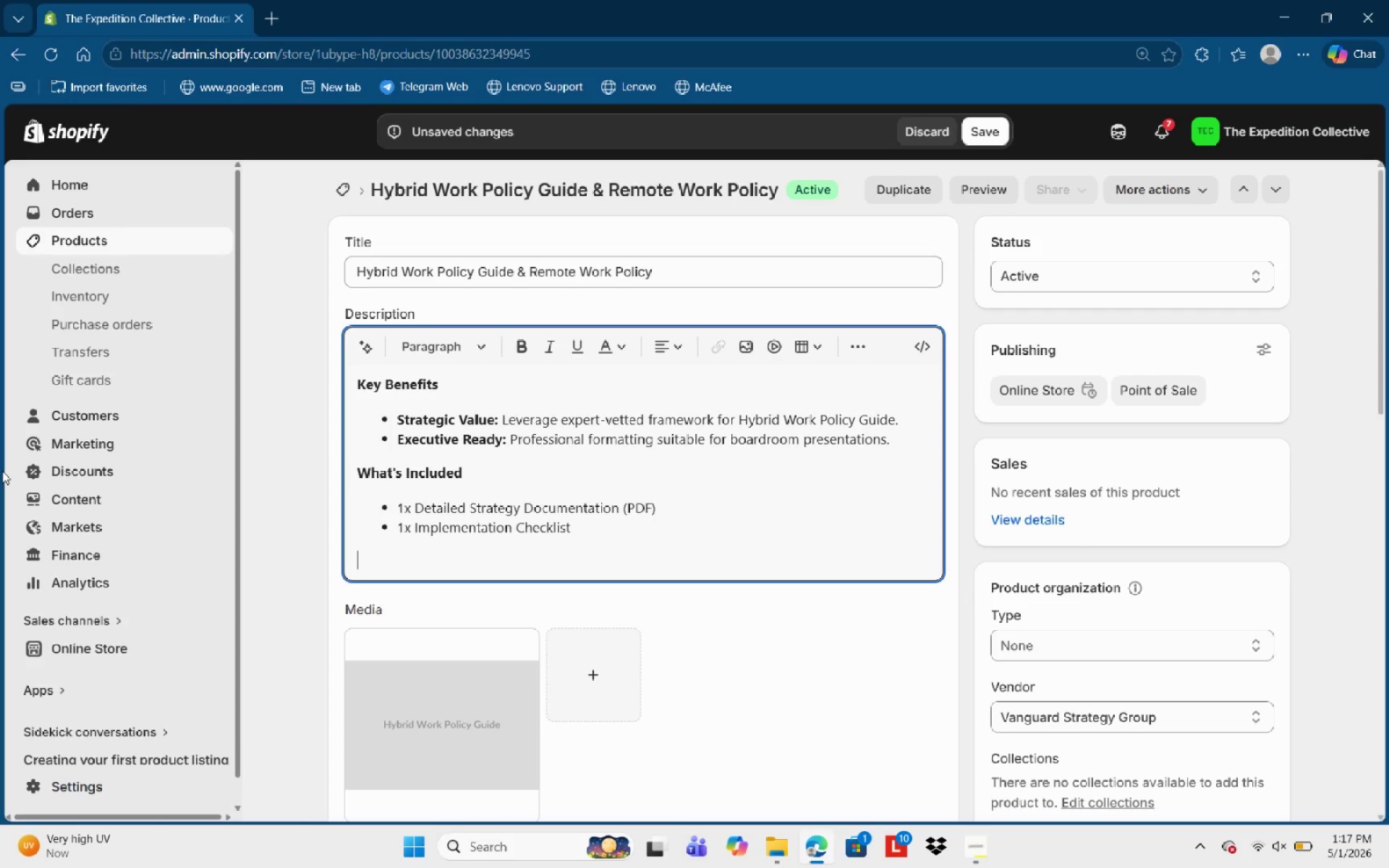 
left_click([989, 128])
 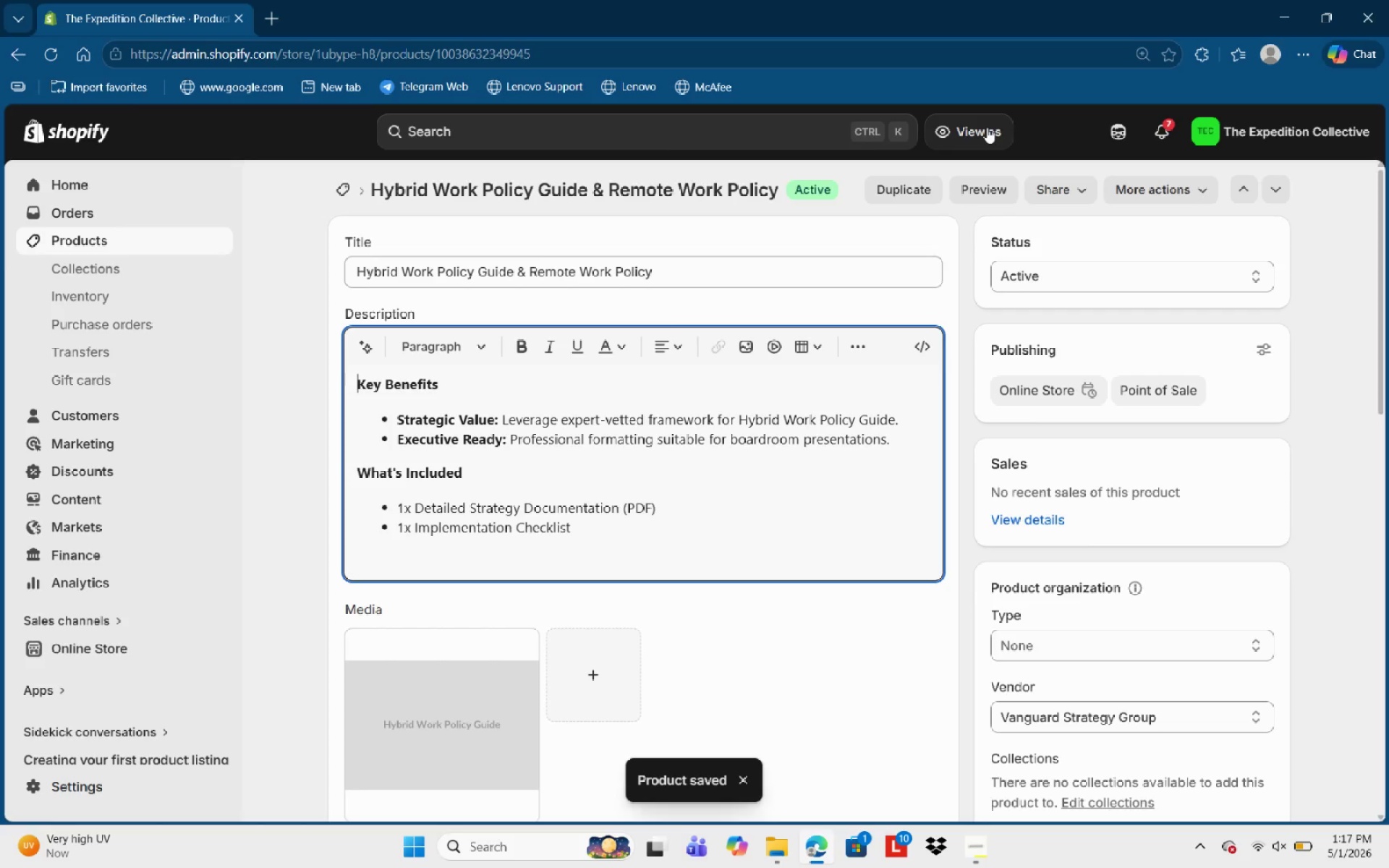 
wait(11.19)
 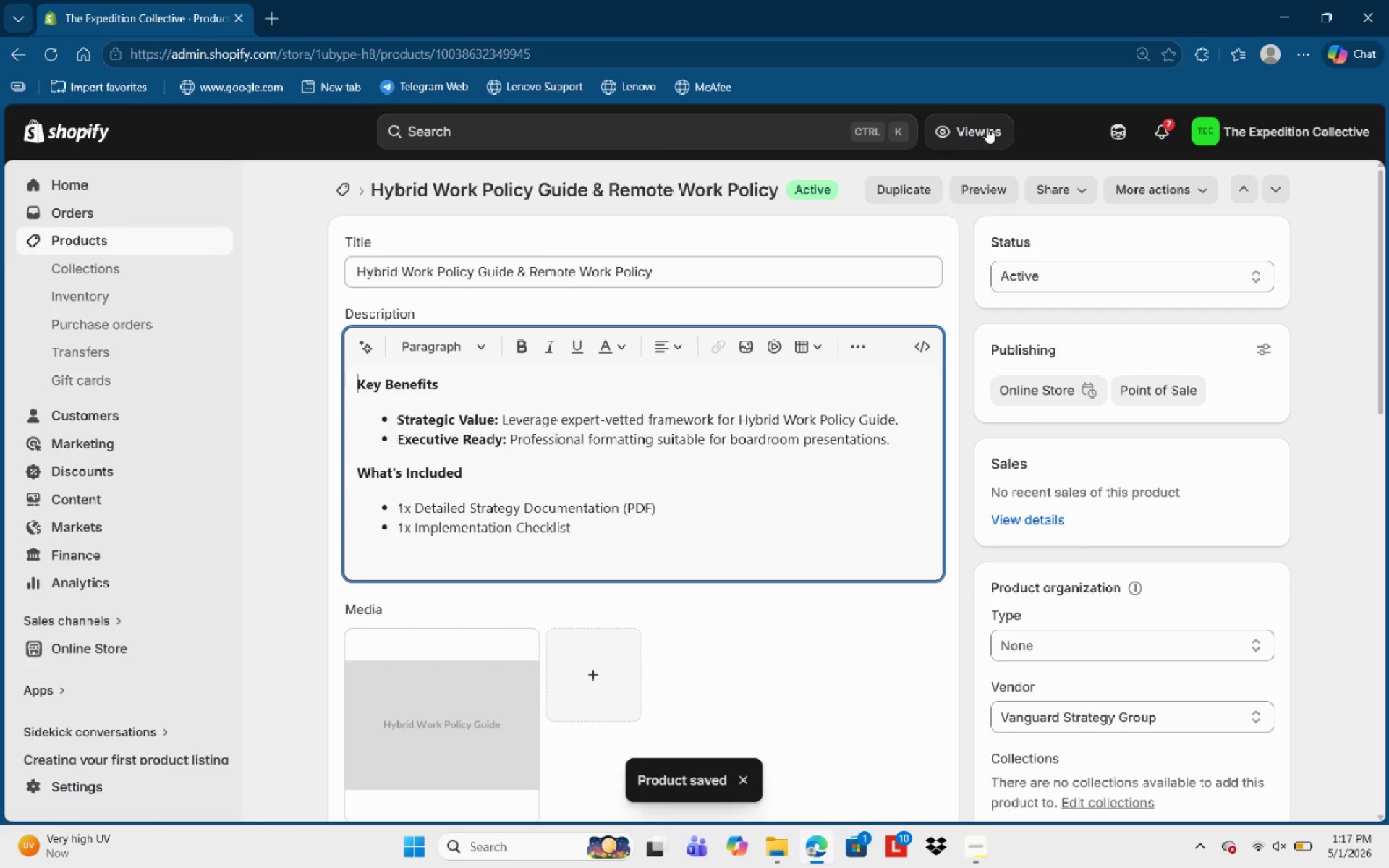 
scroll: coordinate [457, 680], scroll_direction: down, amount: 7.0
 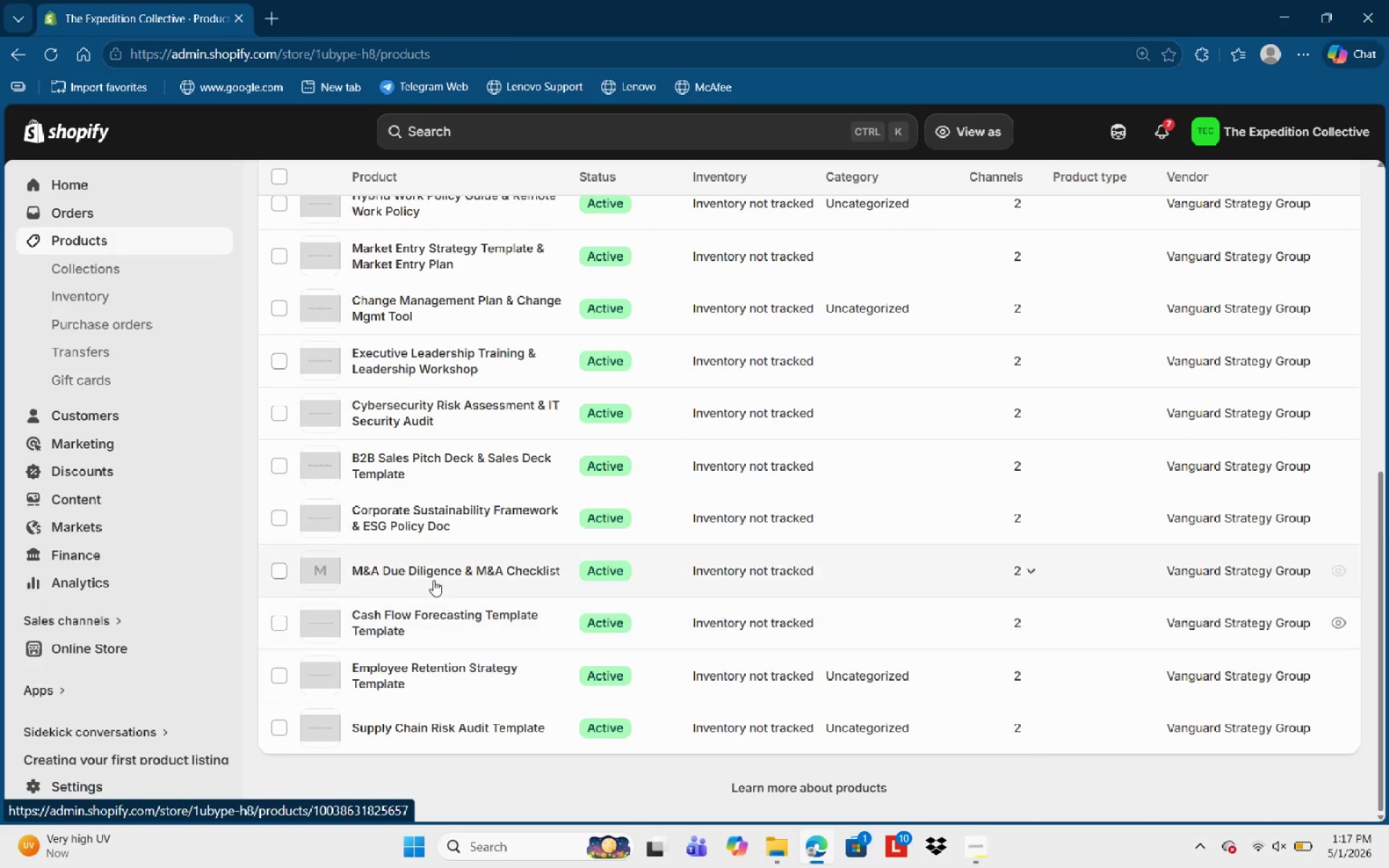 
scroll: coordinate [417, 447], scroll_direction: up, amount: 6.0
 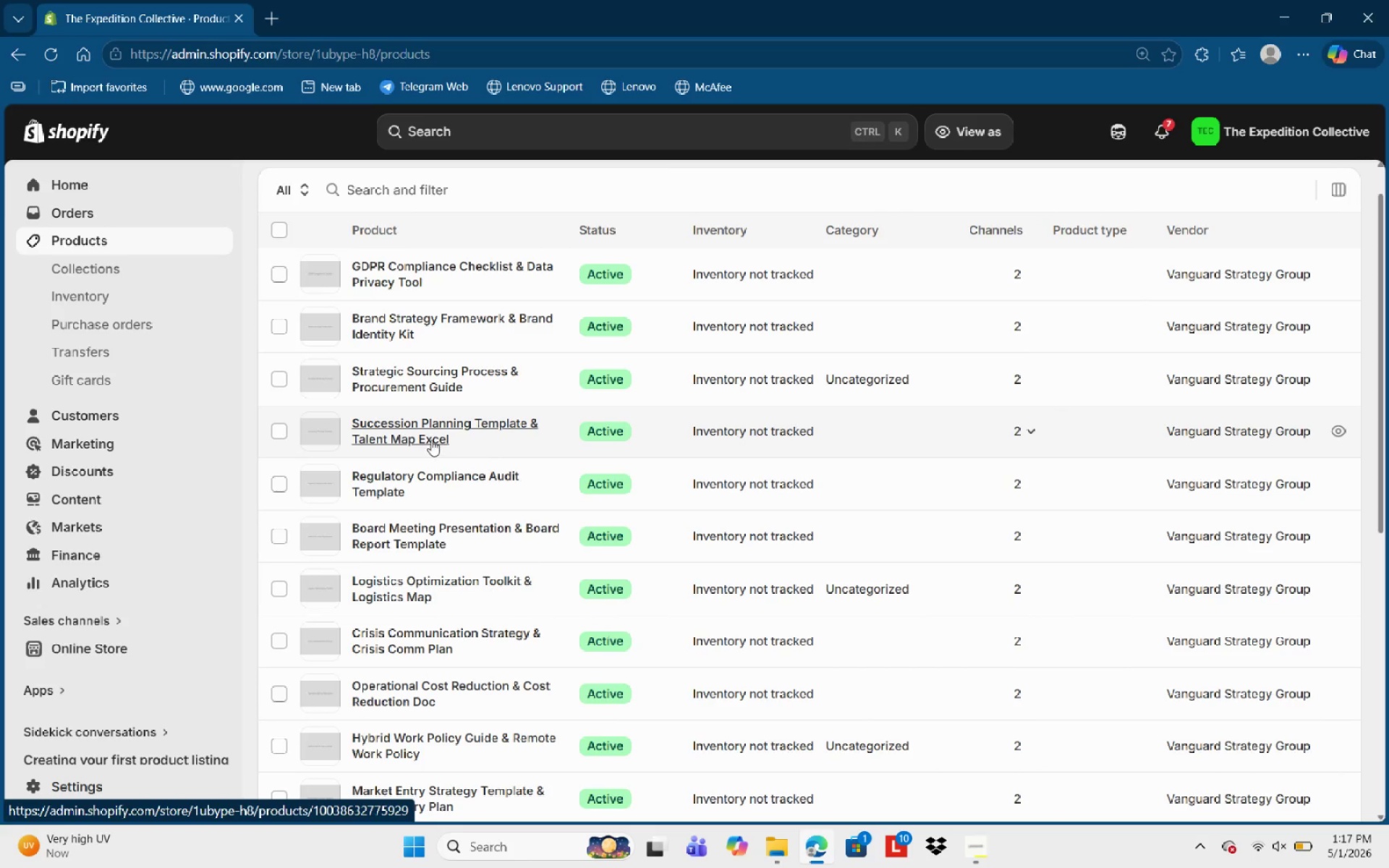 
left_click([430, 438])
 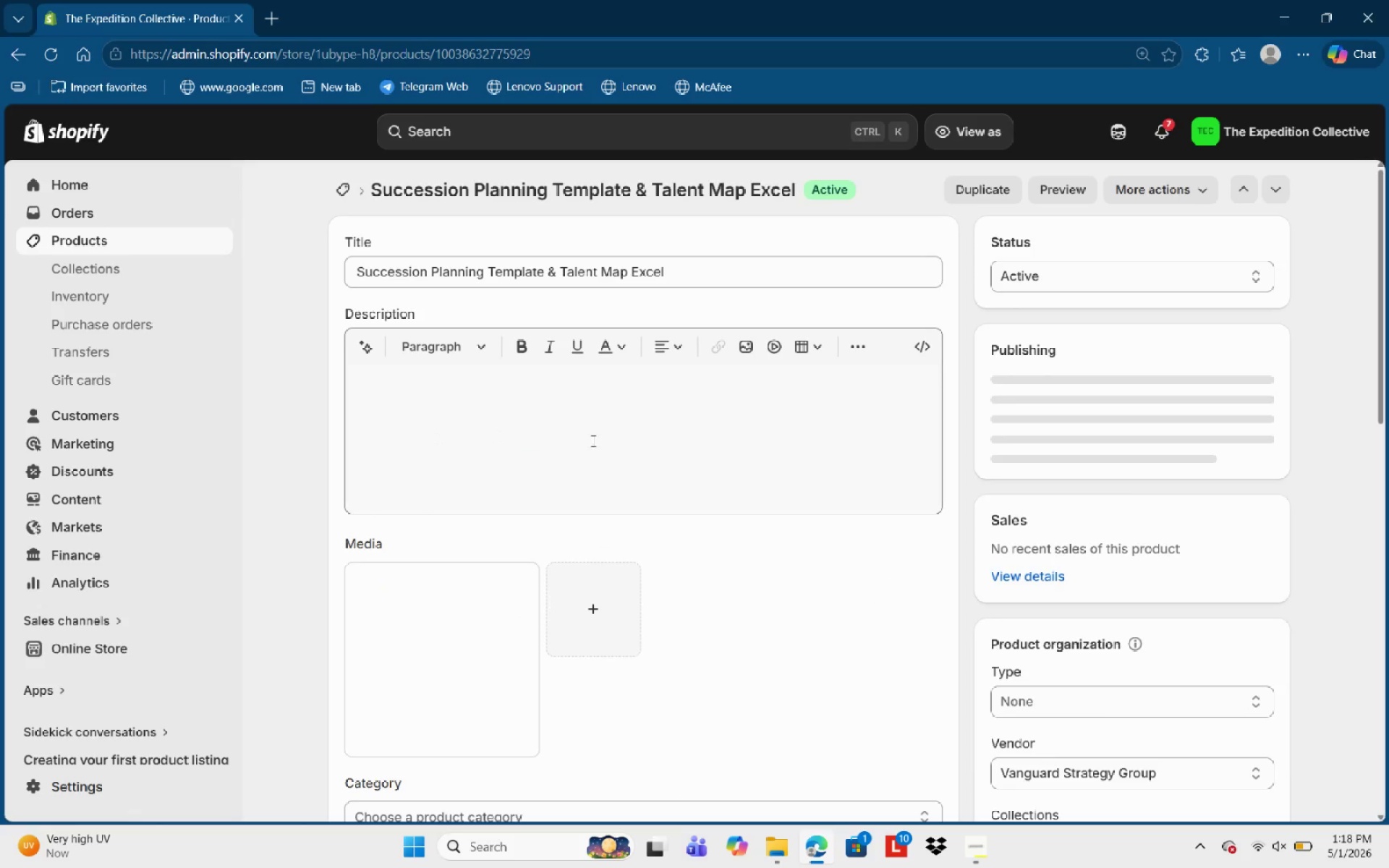 
left_click([496, 401])
 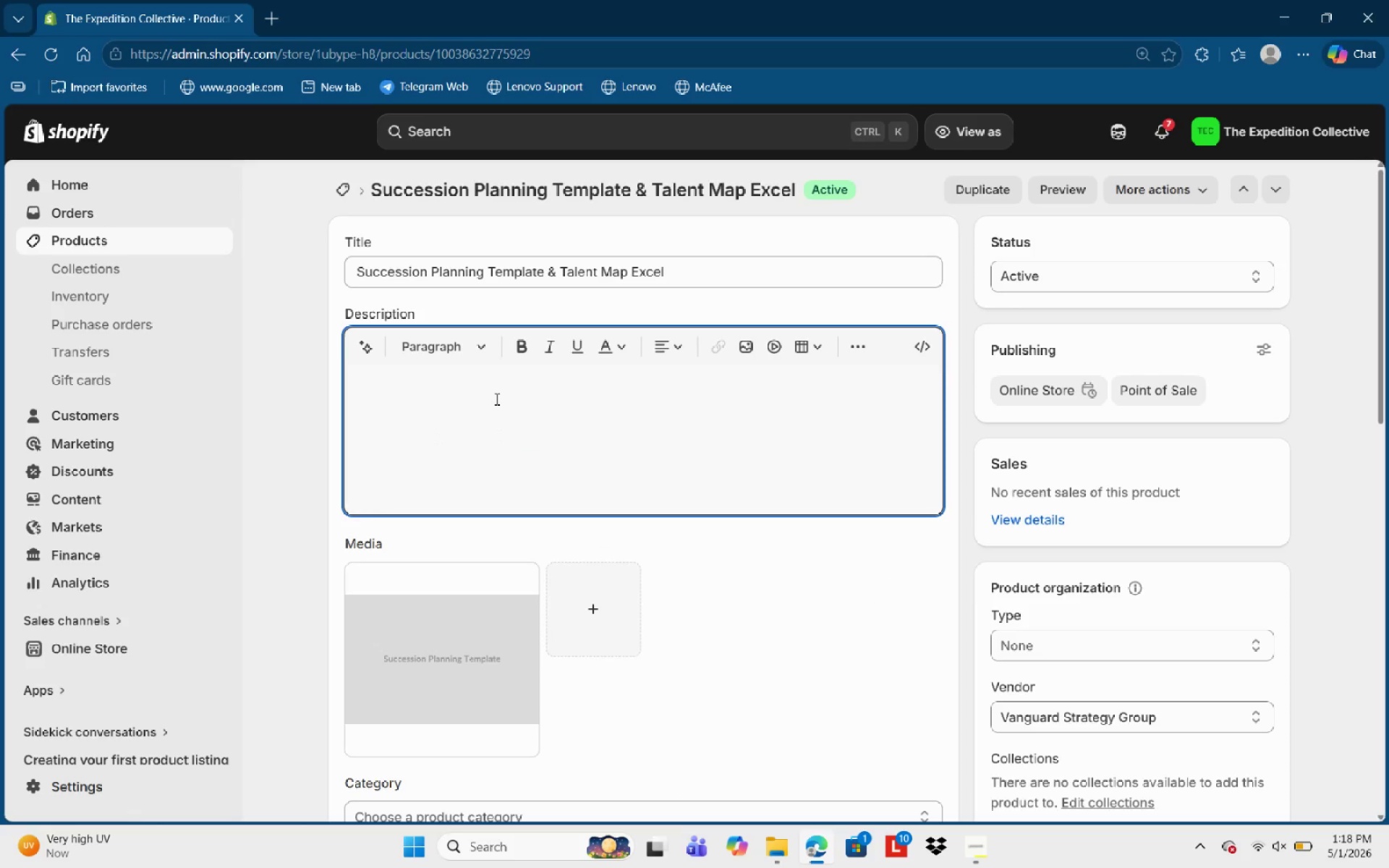 
type(<Key )
key(Backspace)
key(Backspace)
key(Backspace)
key(Backspace)
key(Backspace)
type(JE)
key(Backspace)
key(Backspace)
key(Backspace)
type(key Benefits )
 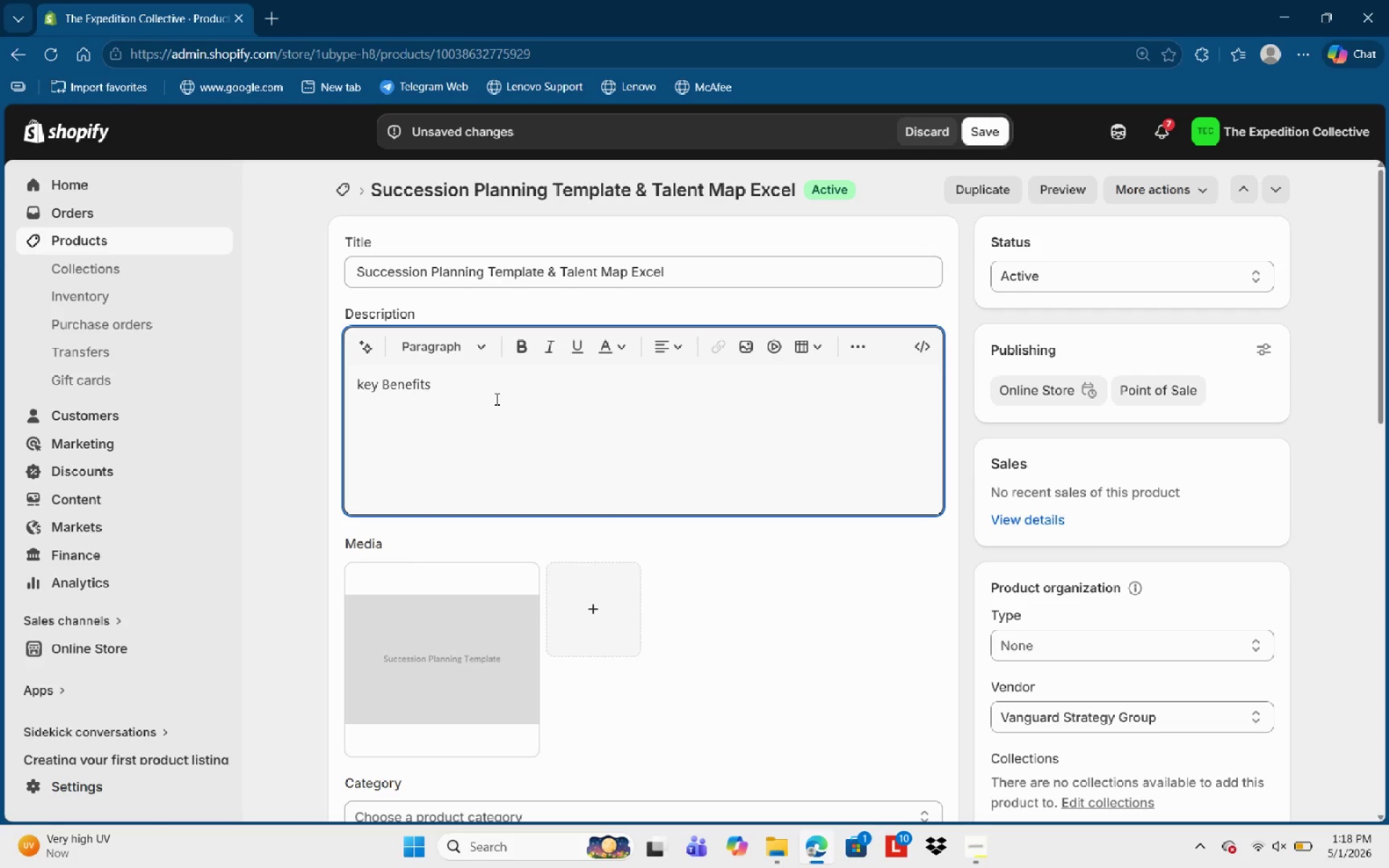 
key(ArrowLeft)
 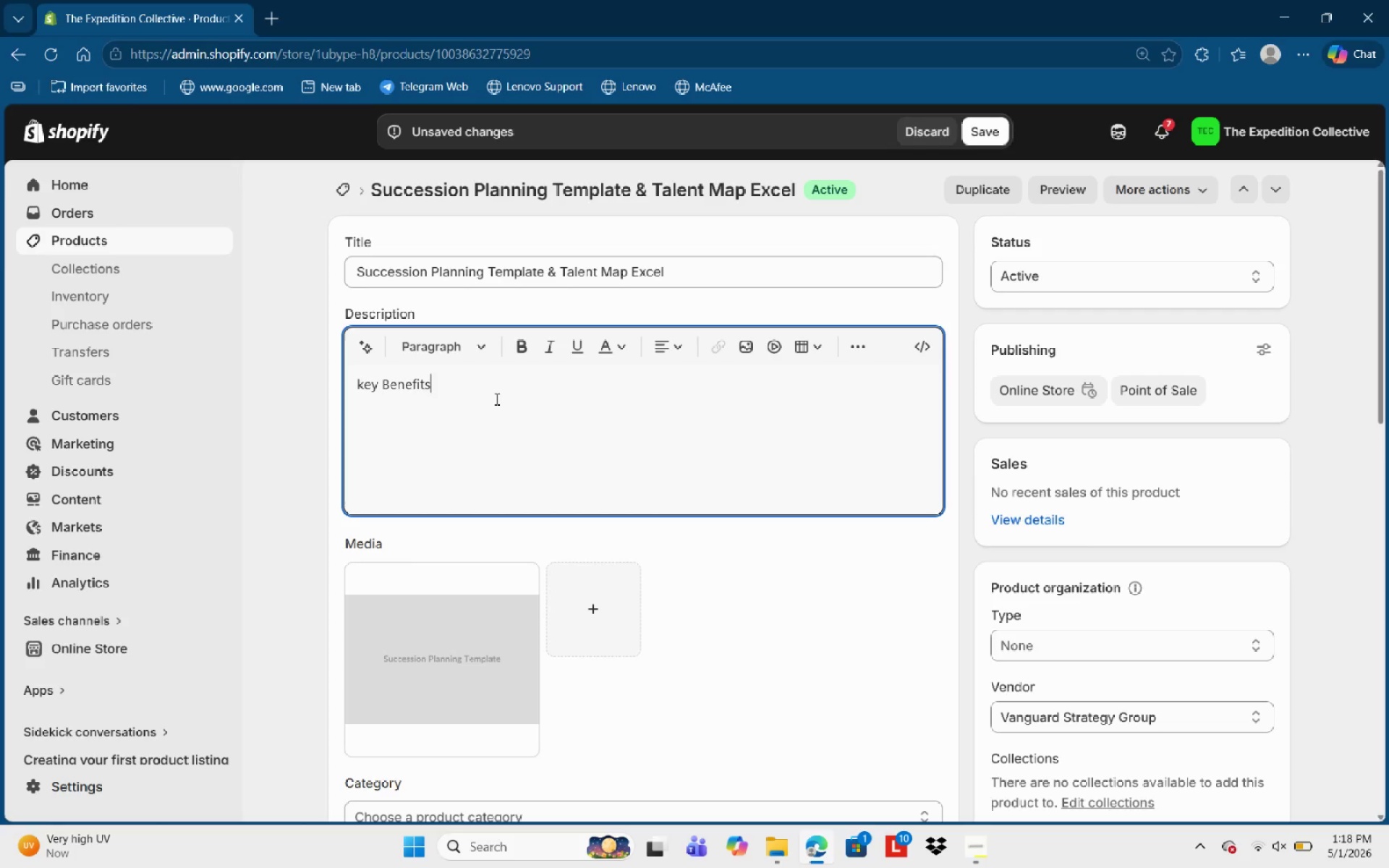 
key(Control+ArrowLeft)
 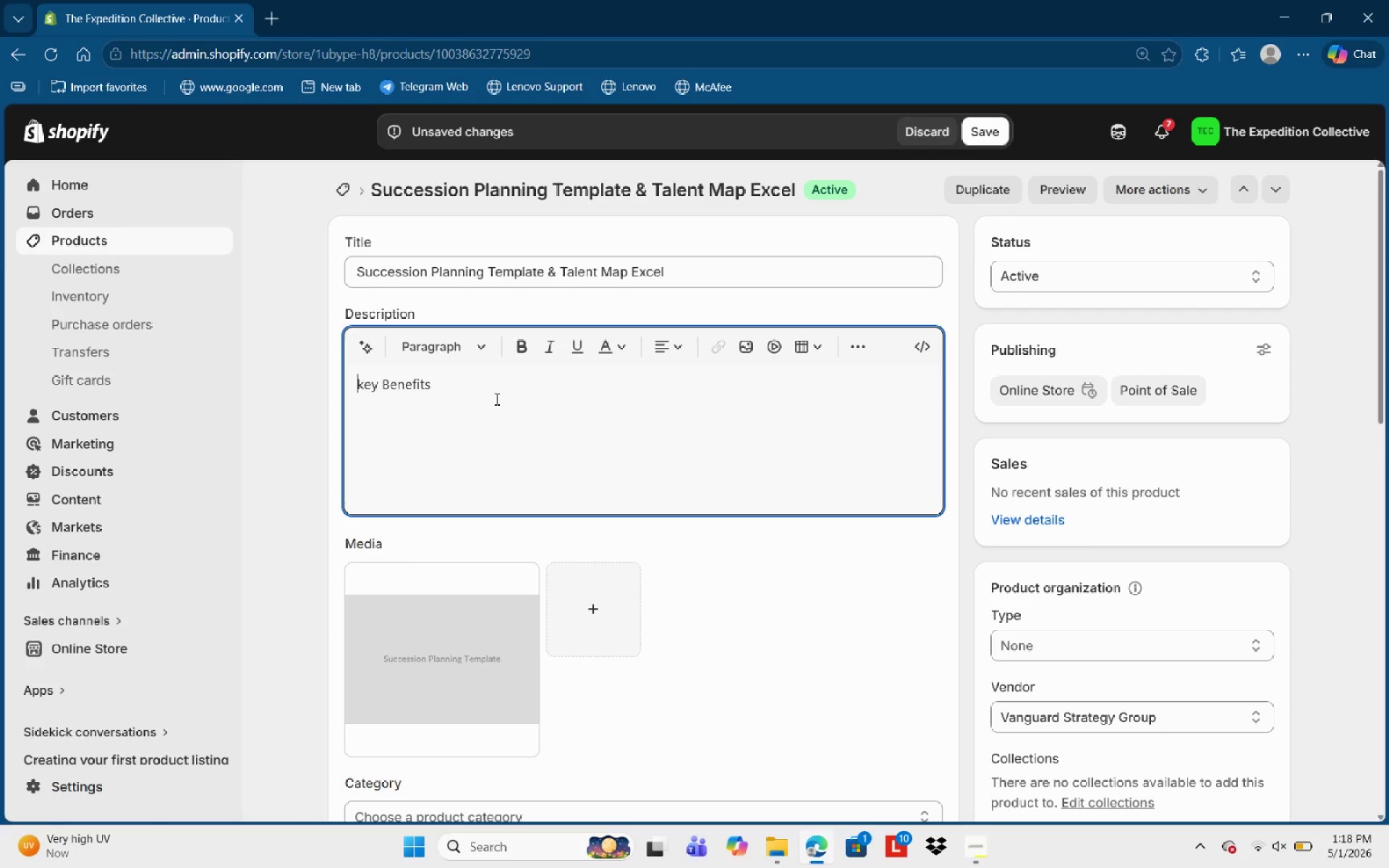 
key(Control+ArrowLeft)
 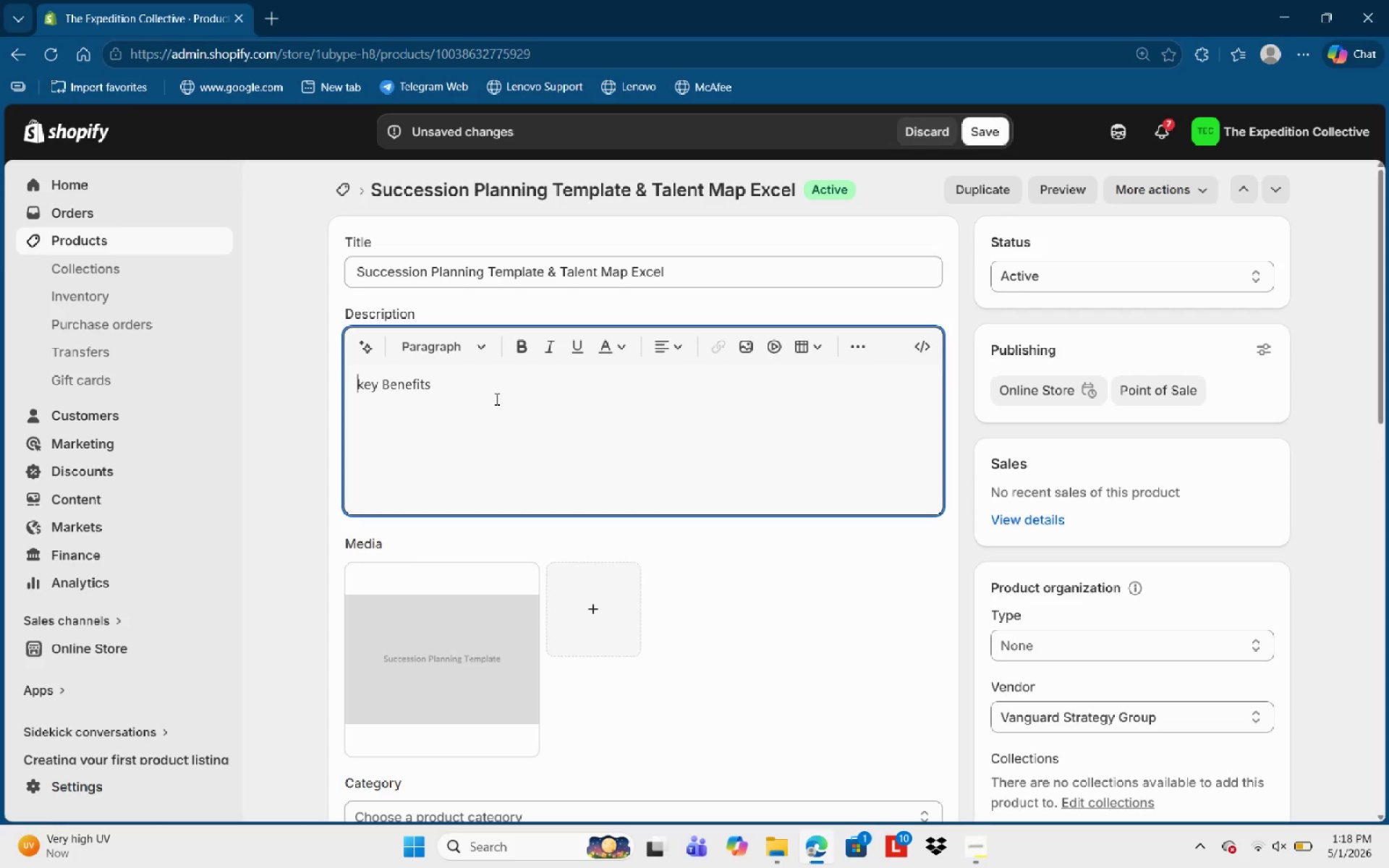 
key(Control+Shift+ArrowRight)
 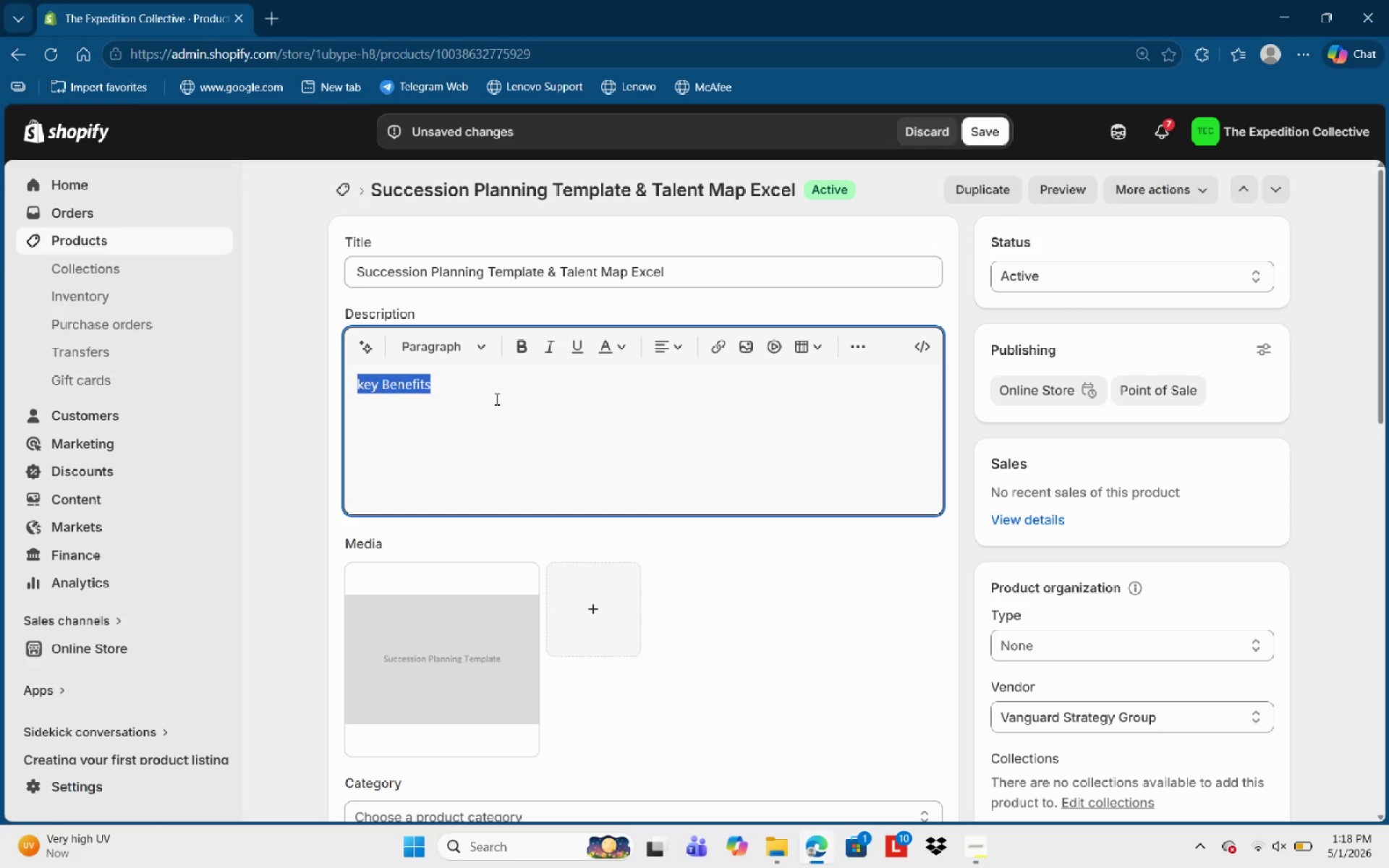 
key(Control+Shift+ArrowRight)
 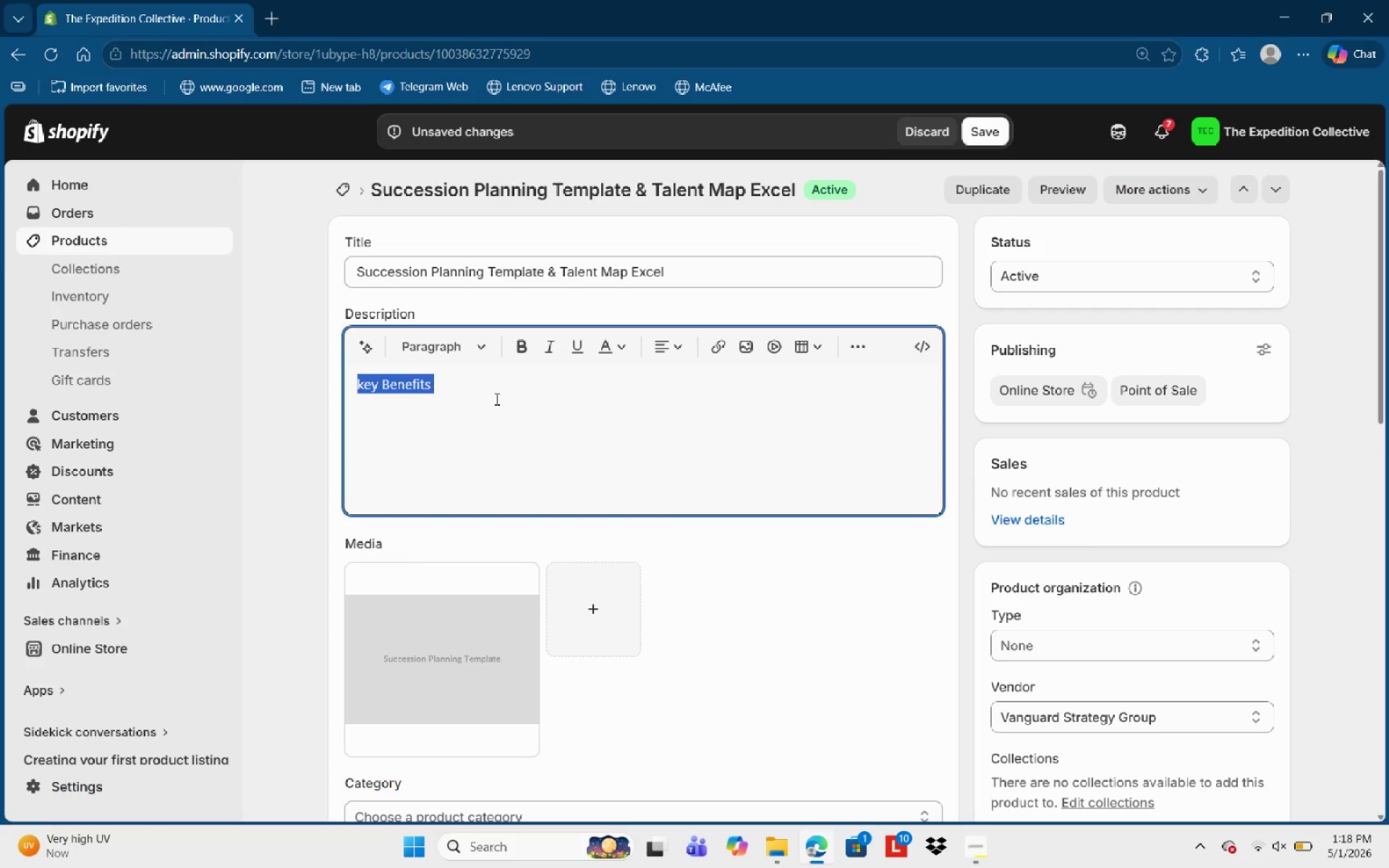 
key(Control+Shift+ArrowRight)
 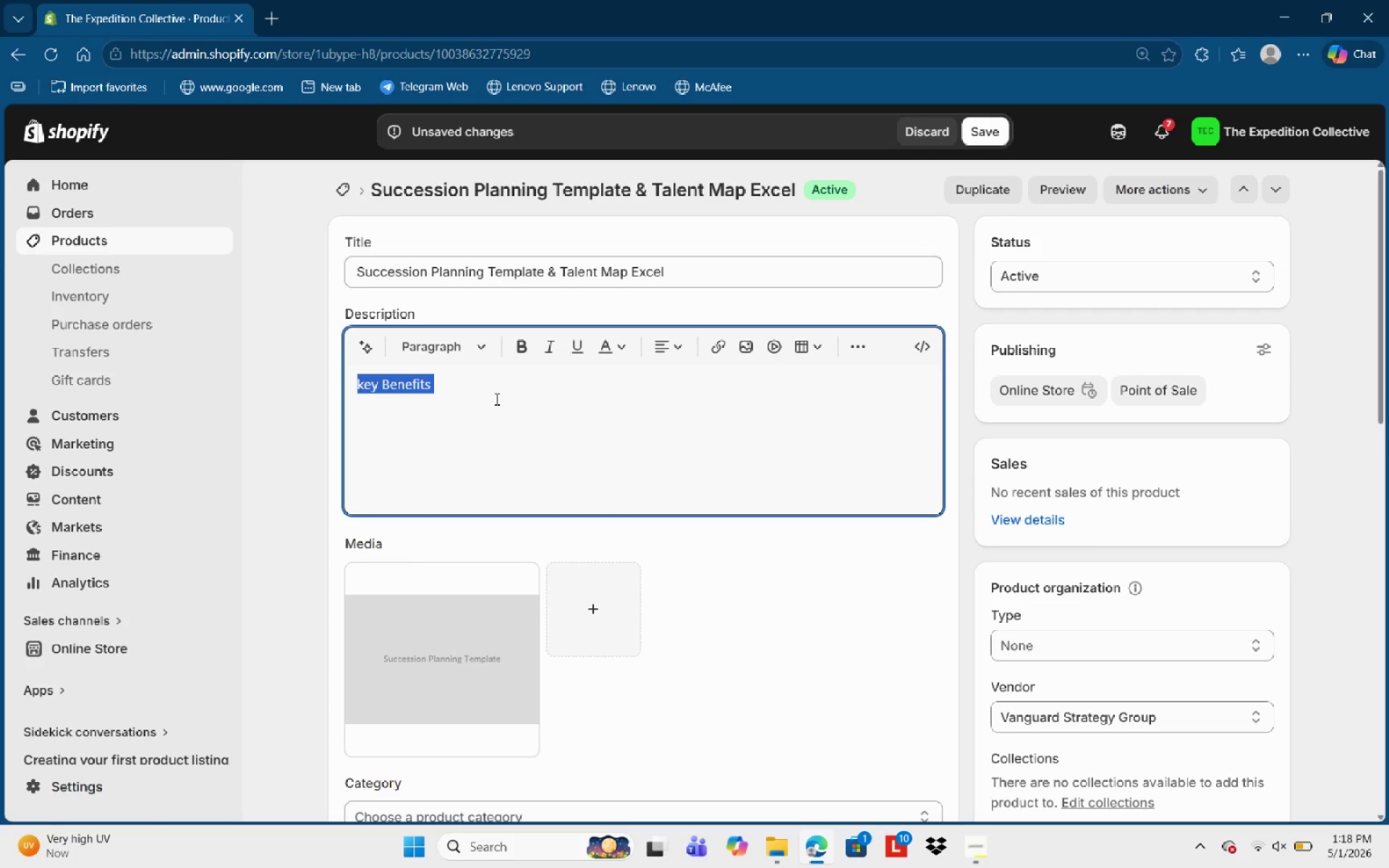 
key(Control+B)
 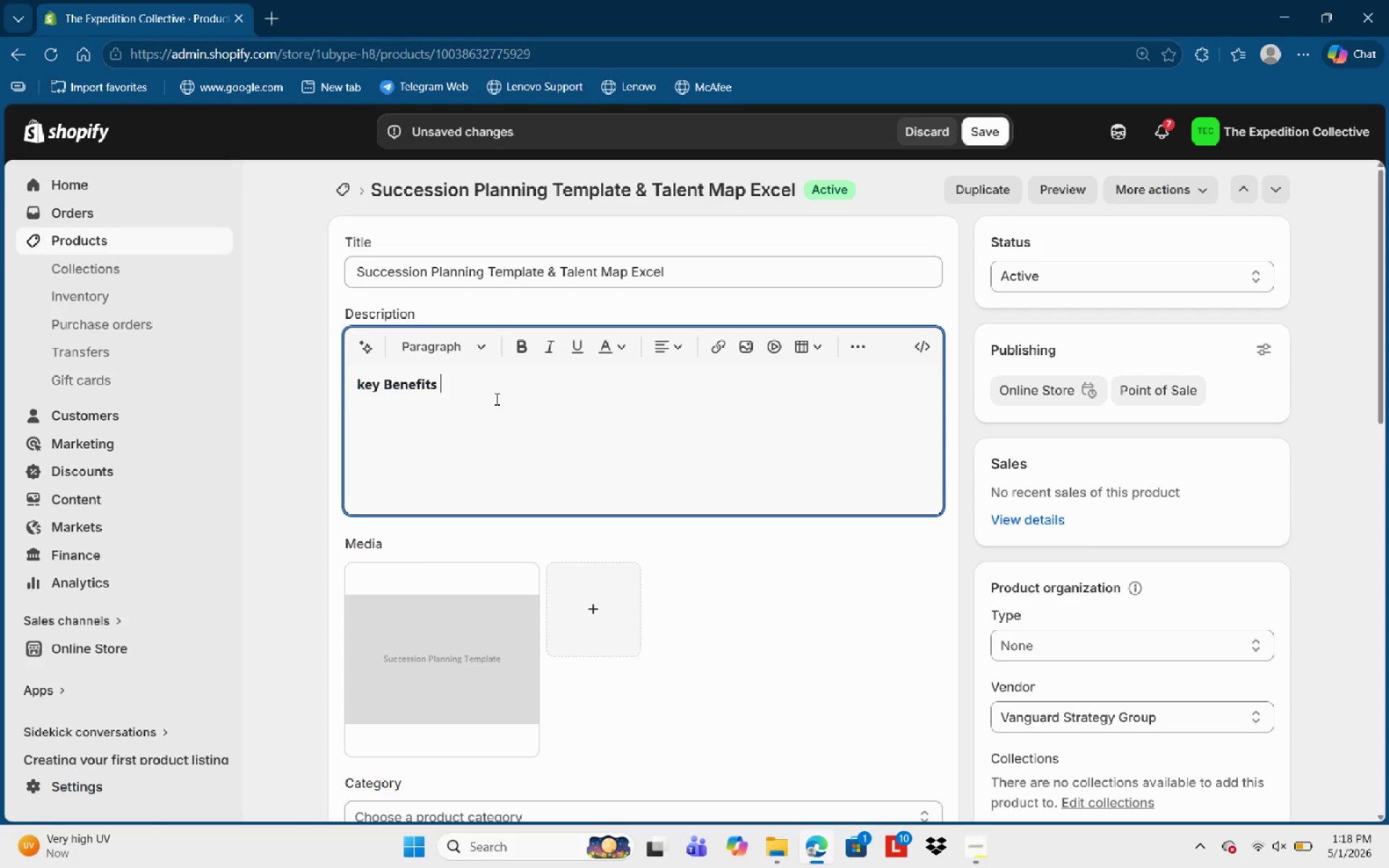 
key(ArrowRight)
 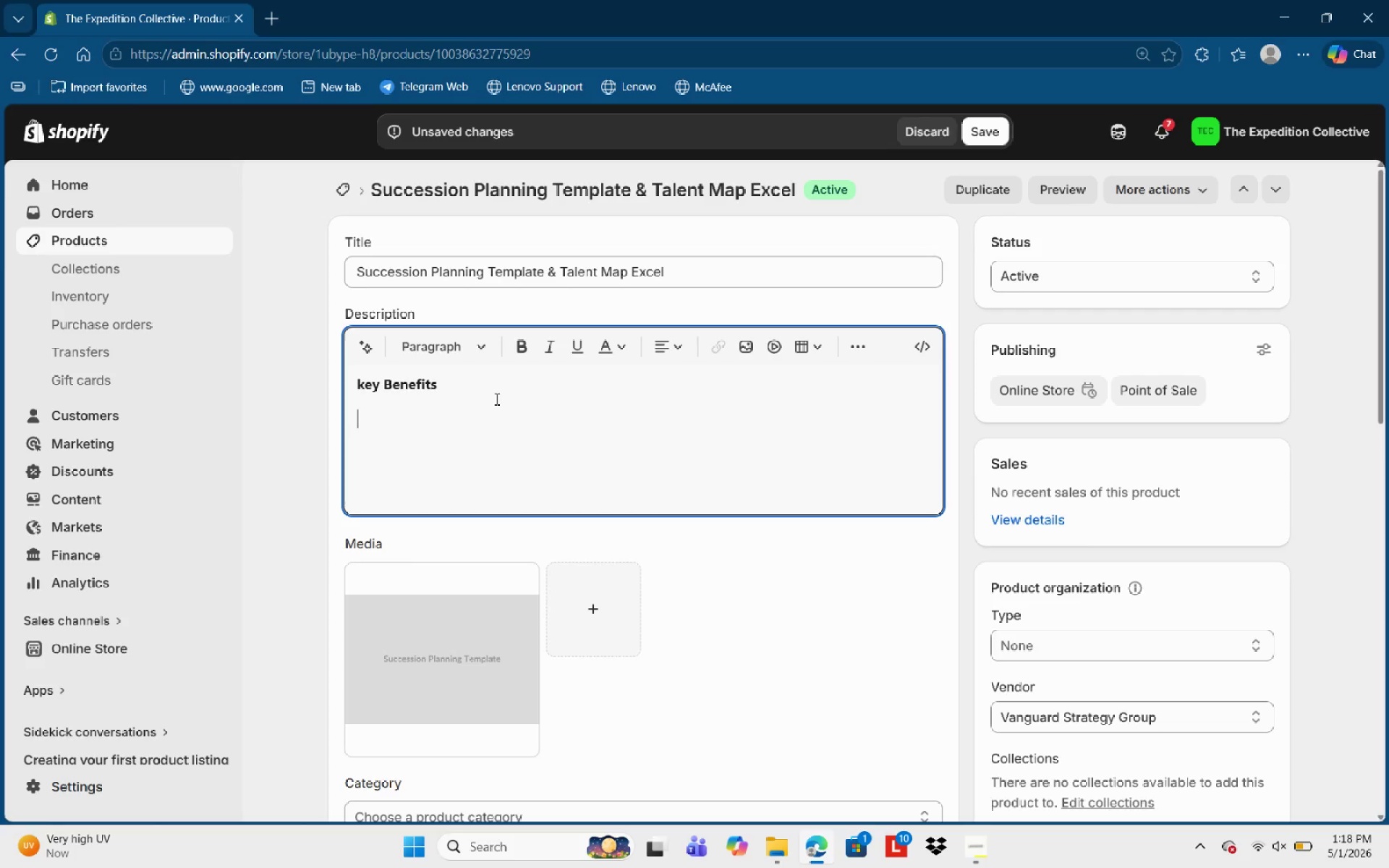 
key(Enter)
 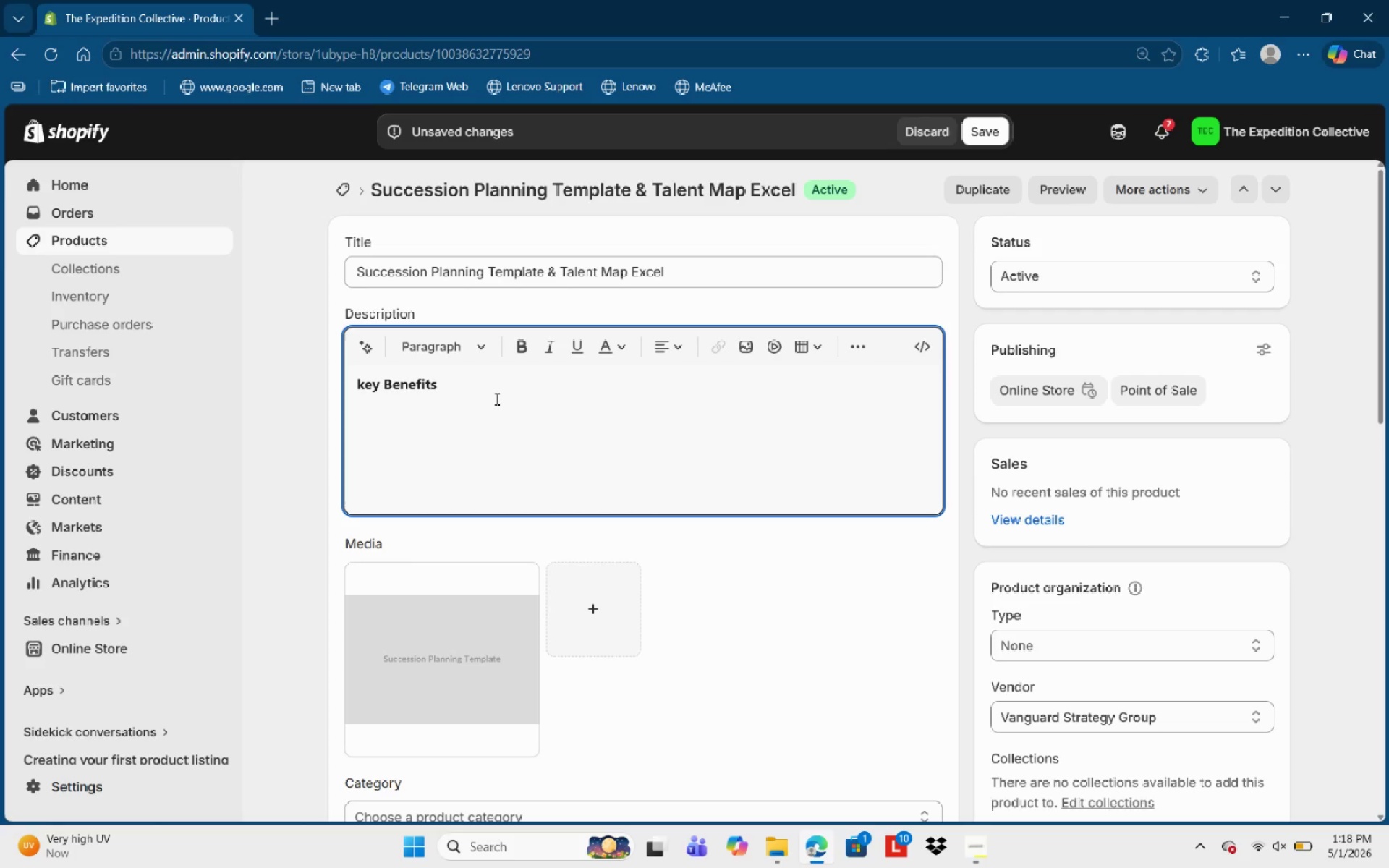 
type(- strat)
key(Backspace)
key(Backspace)
key(Backspace)
key(Backspace)
key(Backspace)
type(Strategic Valeu)
key(Backspace)
key(Backspace)
type(ue )
 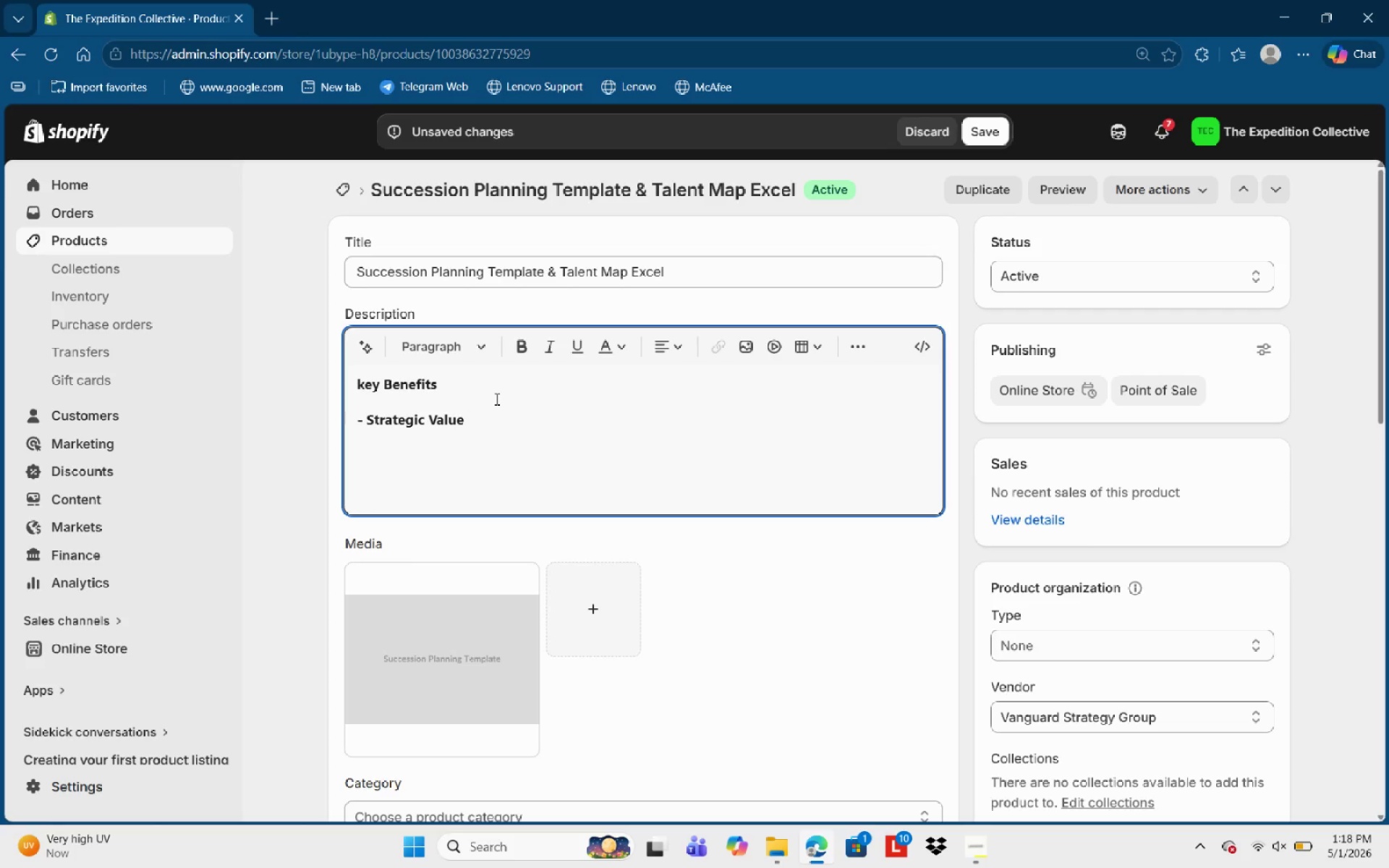 
key(ArrowLeft)
 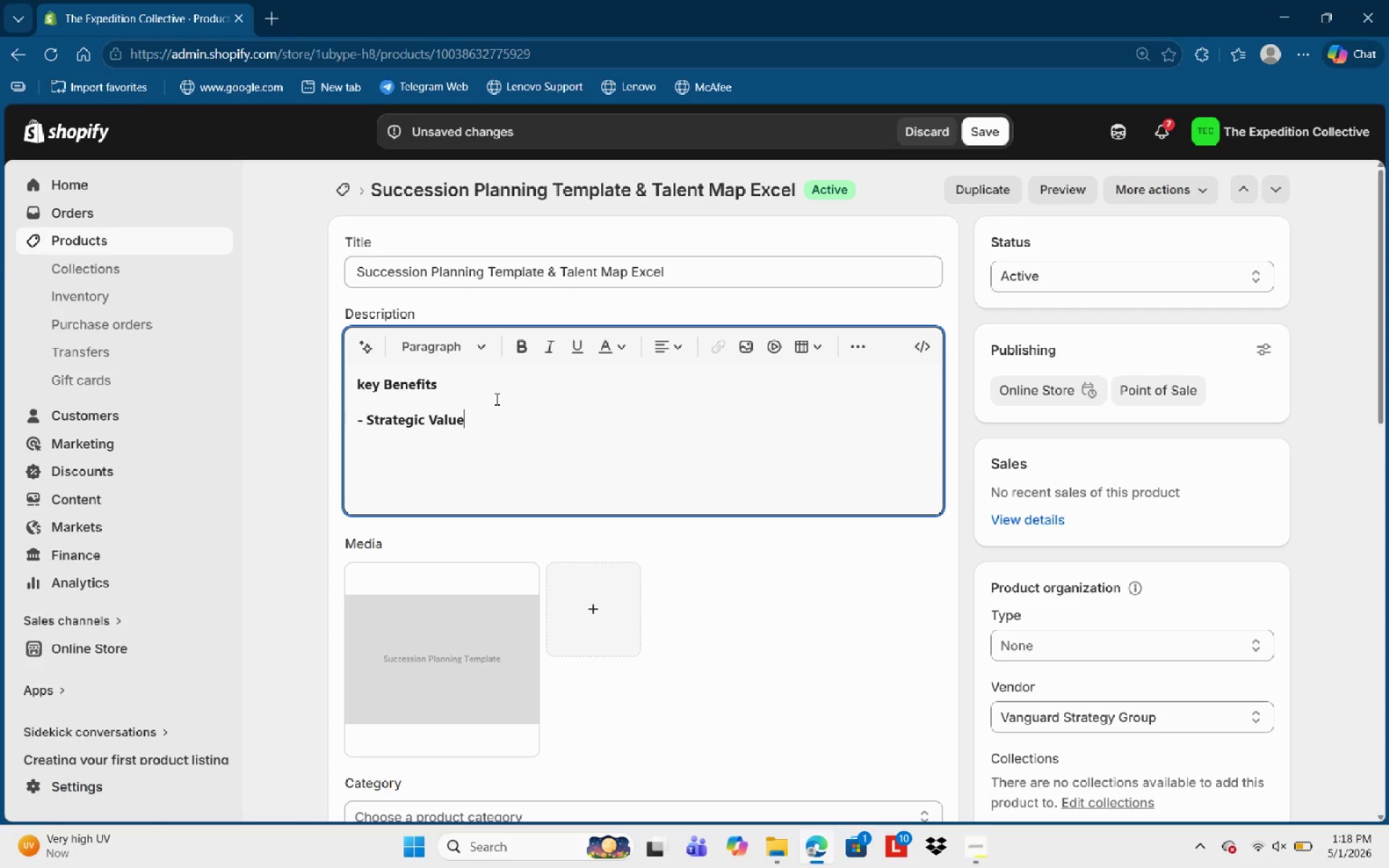 
key(Shift+Semicolon)
 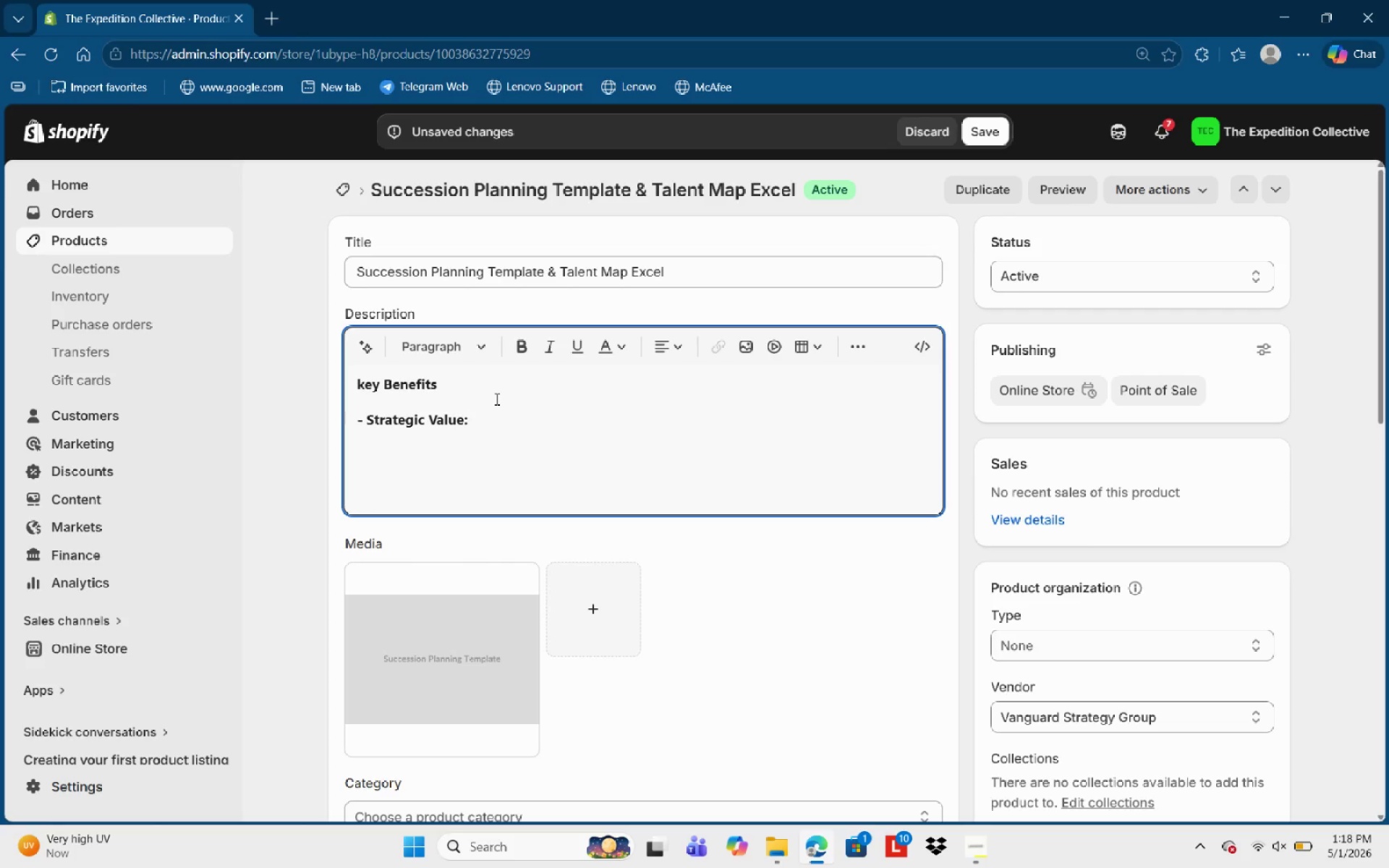 
key(Space)
 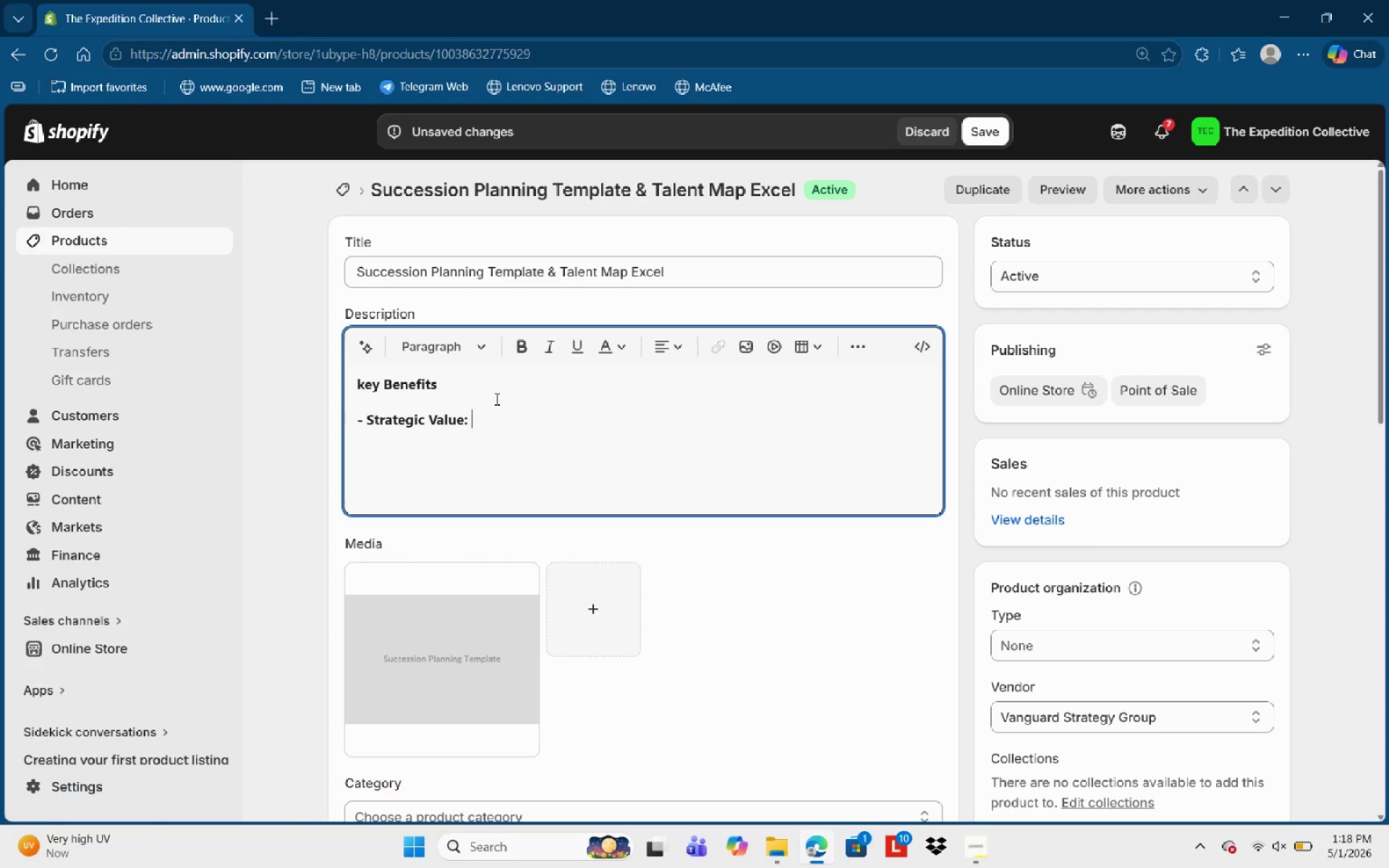 
key(Control+B)
 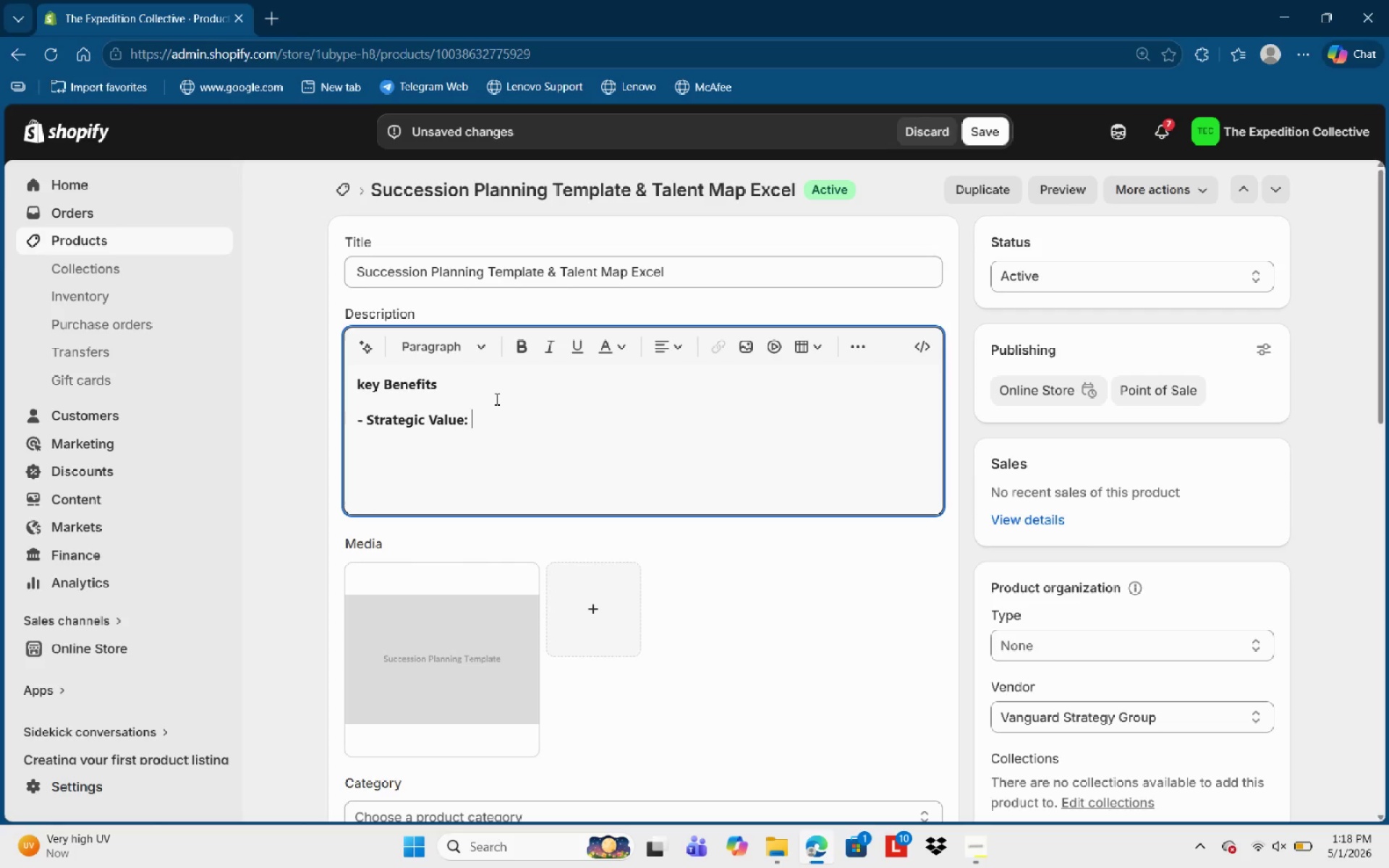 
type(Leverage export-b=)
key(Backspace)
key(Backspace)
type(vetted frameworks for succession planing )
key(Backspace)
key(Backspace)
key(Backspace)
key(Backspace)
type(ning Template.)
 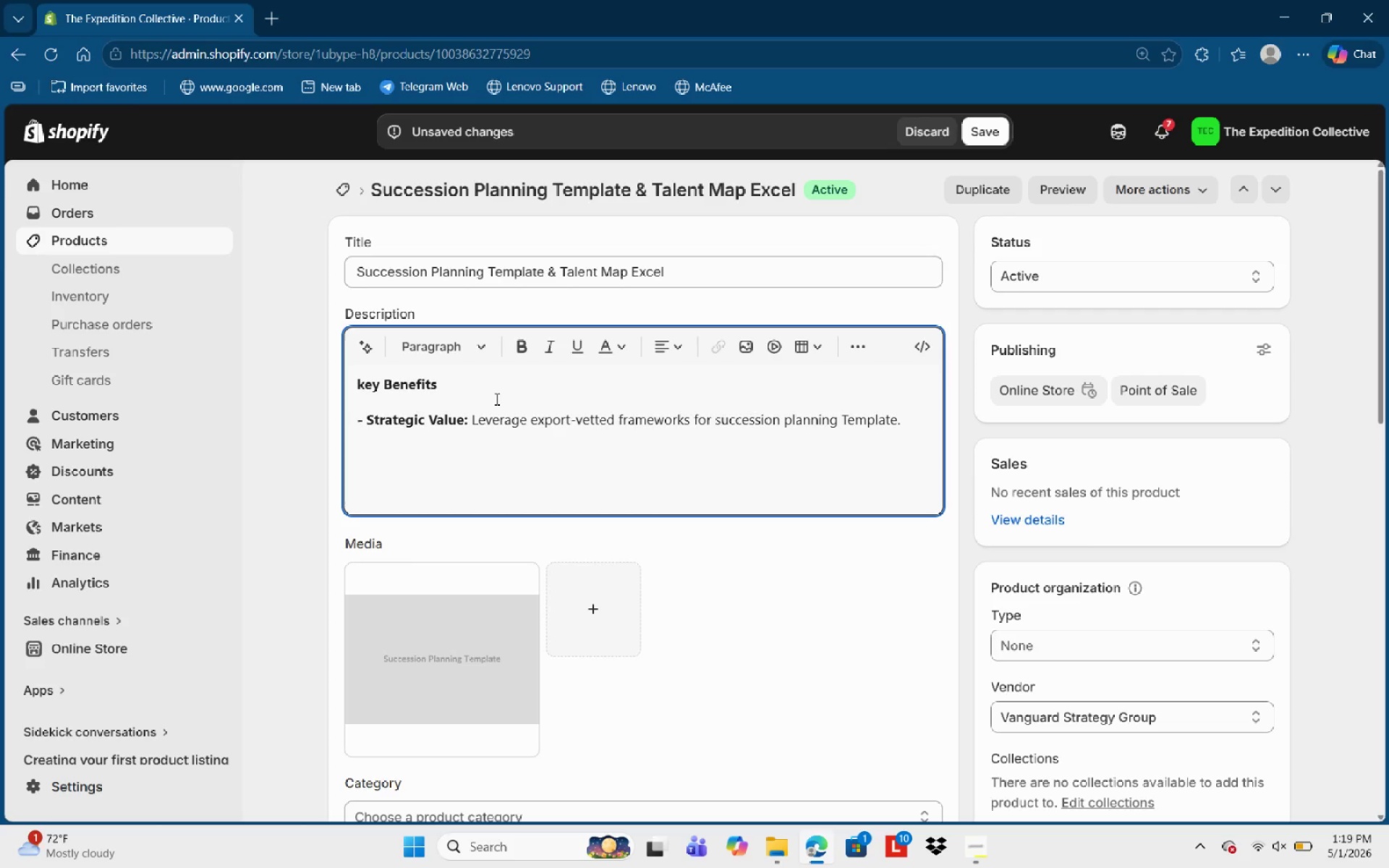 
key(Enter)
 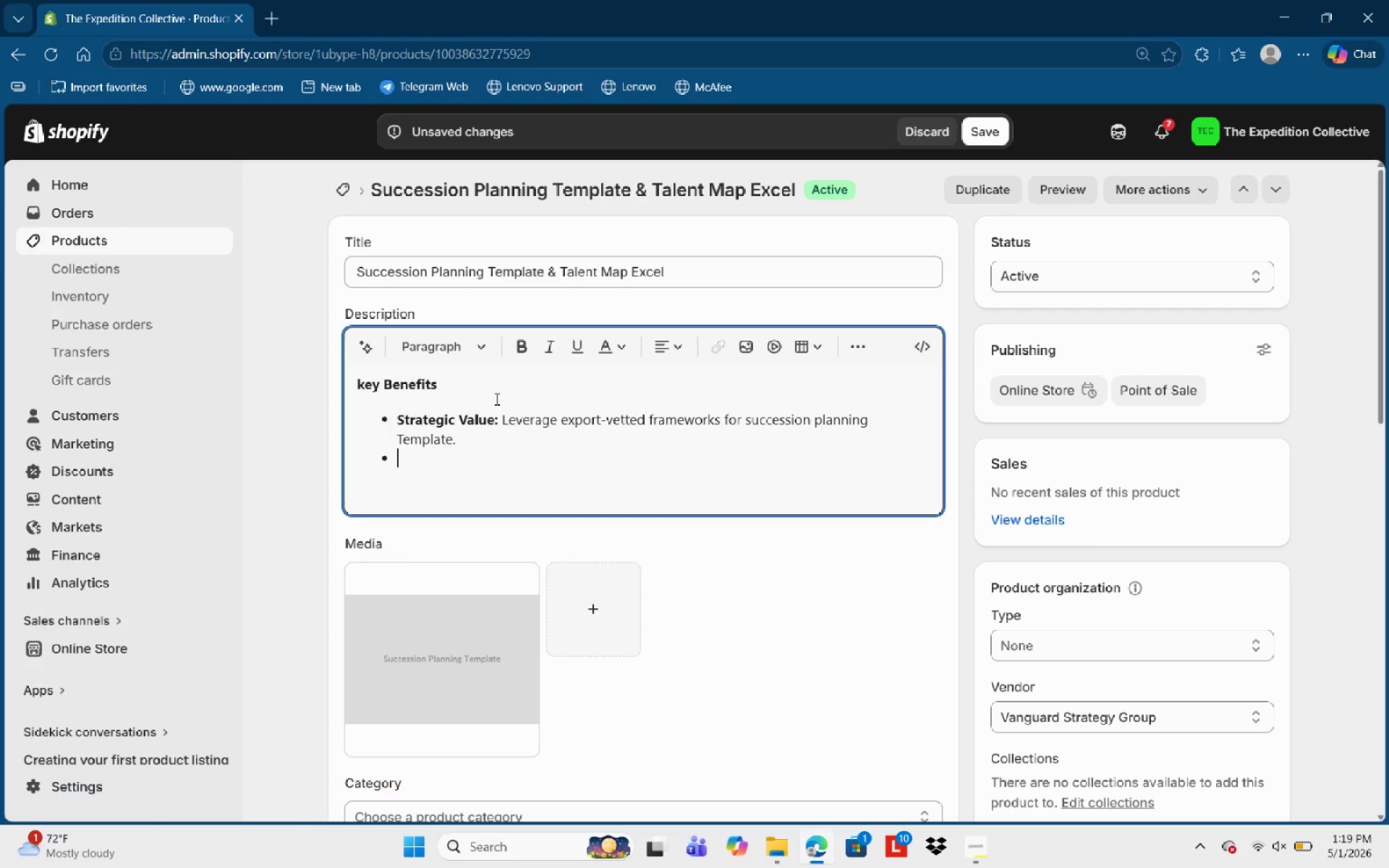 
type(Ece)
key(Backspace)
key(Backspace)
type(e)
key(Backspace)
type(xewc)
key(Backspace)
key(Backspace)
type(cutie Readt)
key(Backspace)
type(y )
key(Backspace)
type(:)
 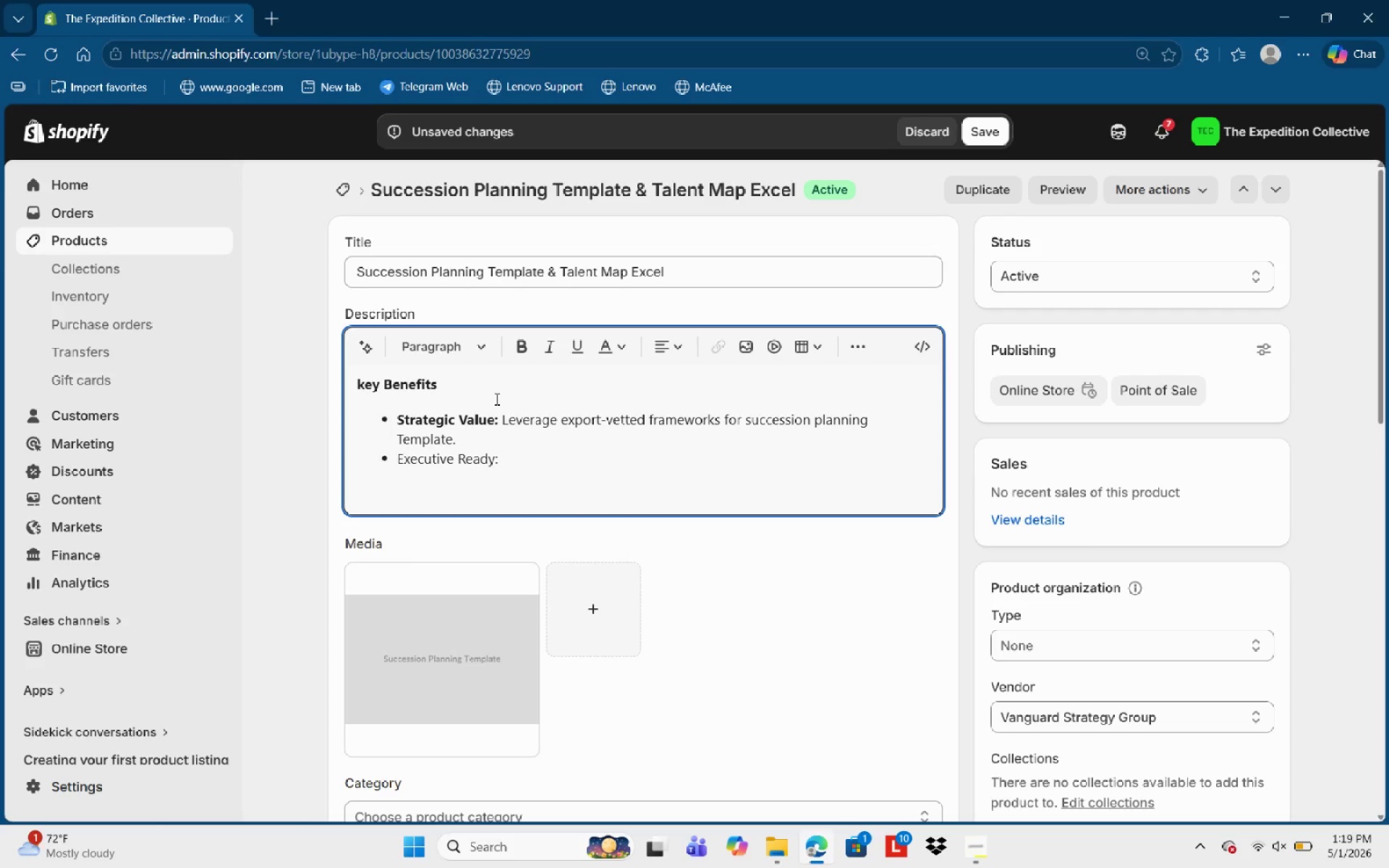 
hold_key(key=V, duration=0.31)
 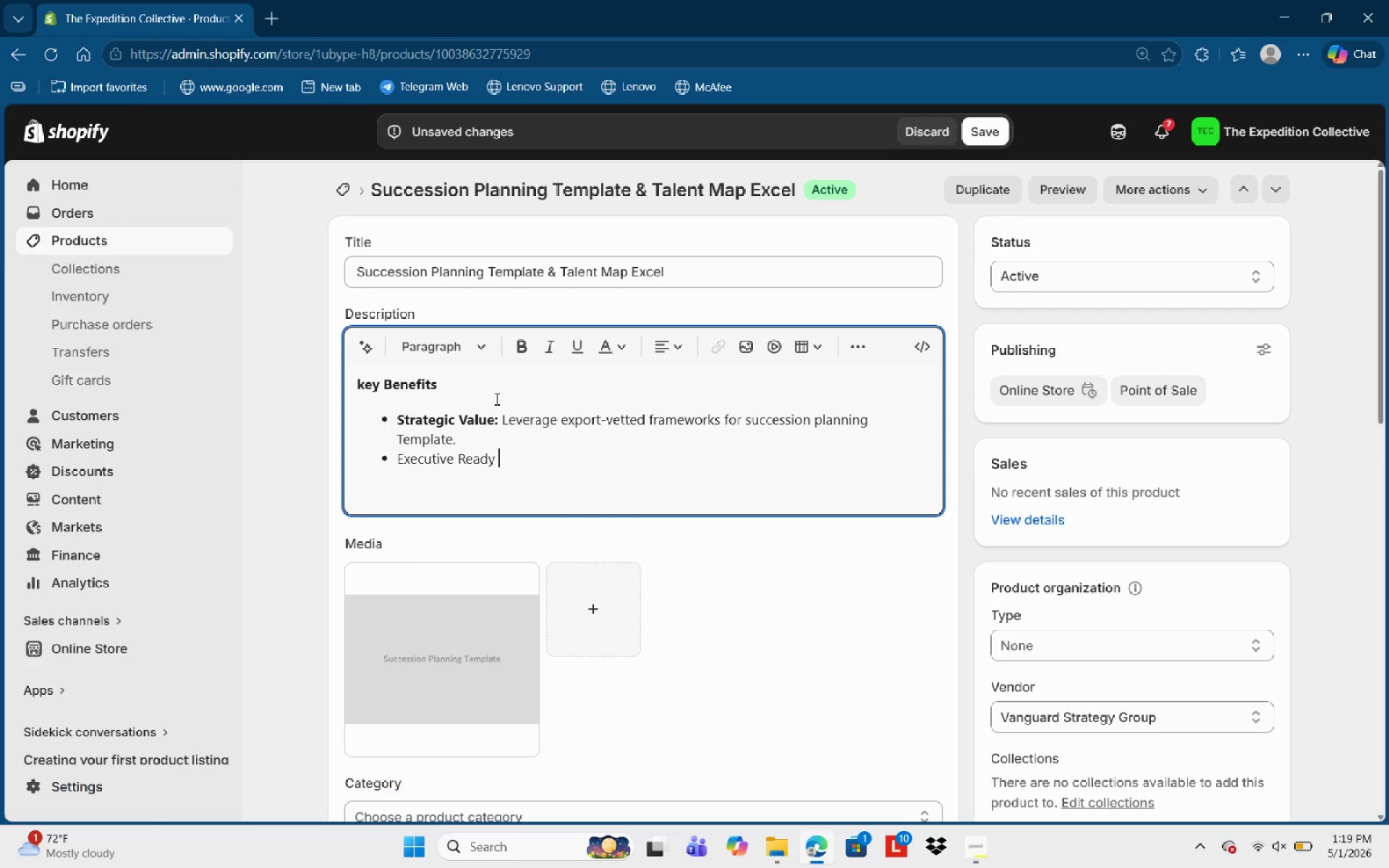 
key(Control+Shift+ArrowLeft)
 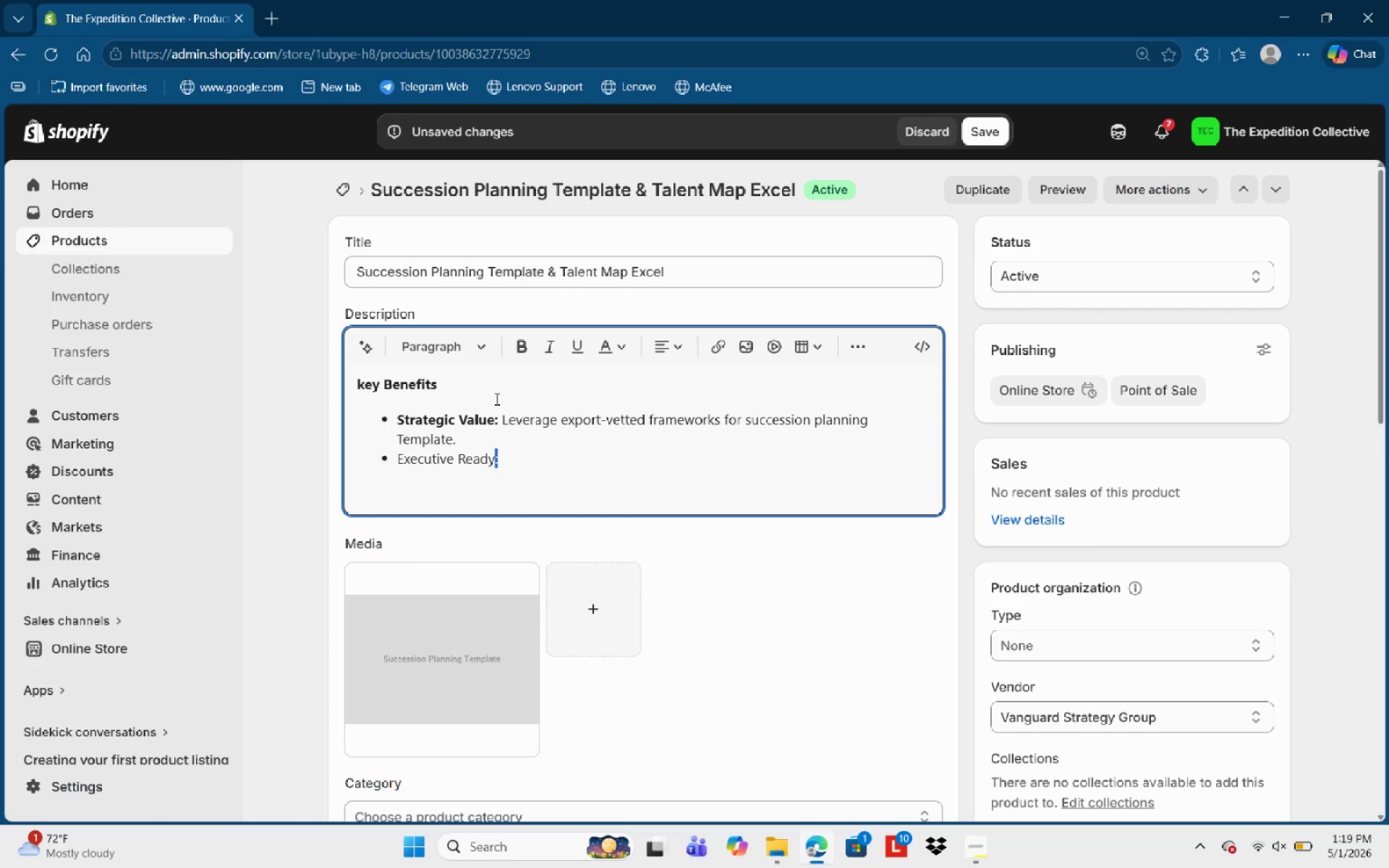 
key(Control+Shift+ArrowLeft)
 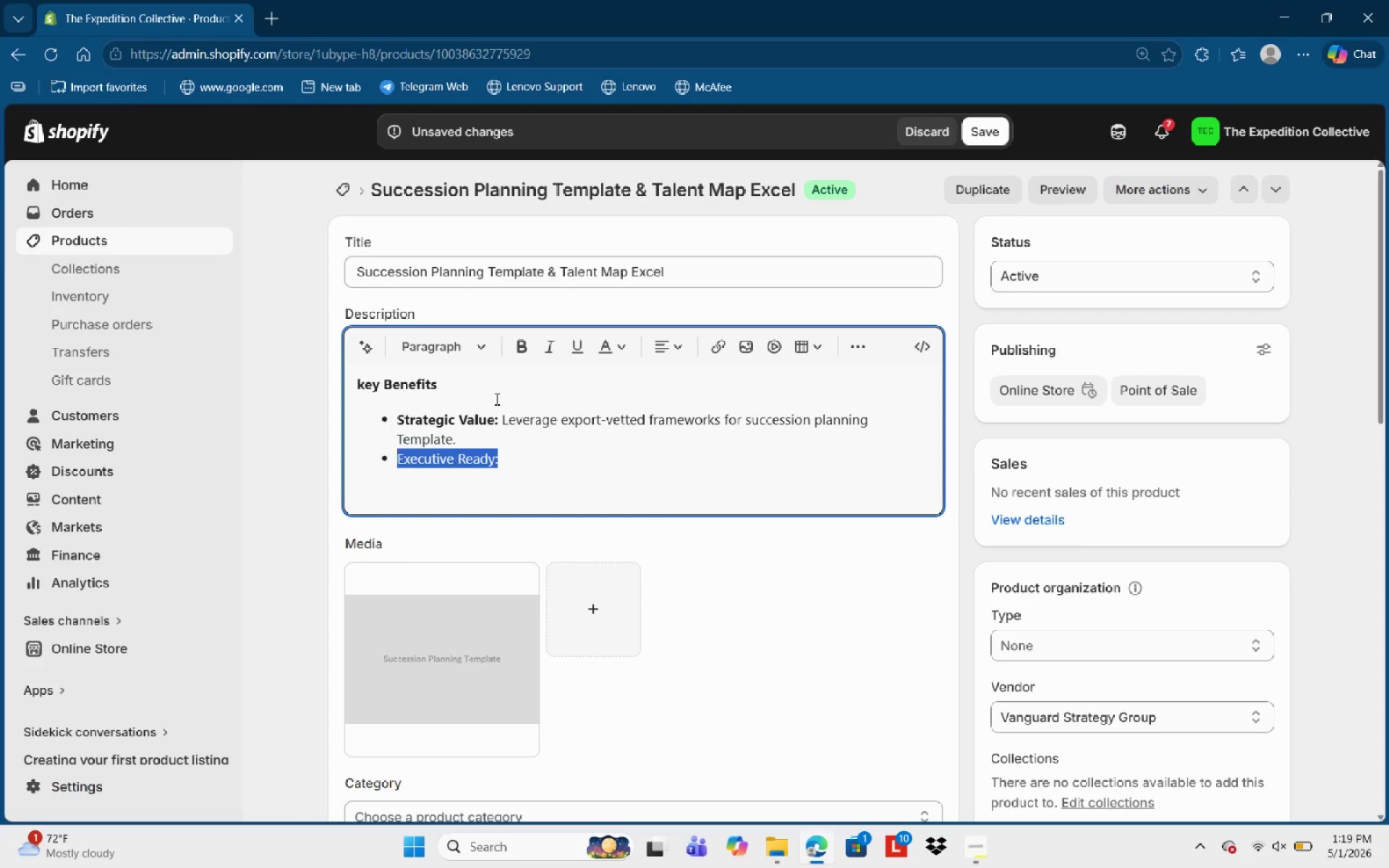 
key(Control+Shift+ArrowLeft)
 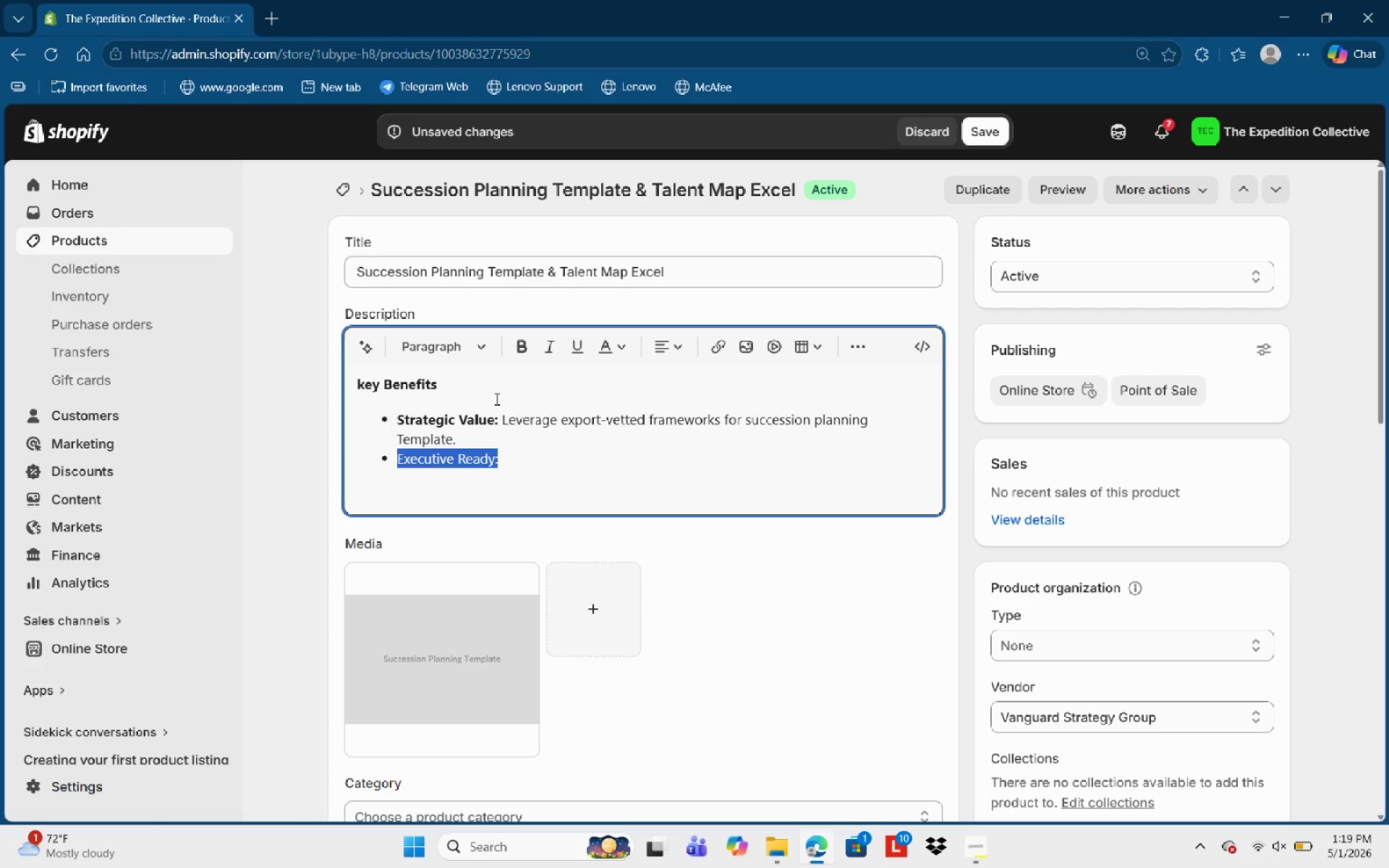 
key(Control+B)
 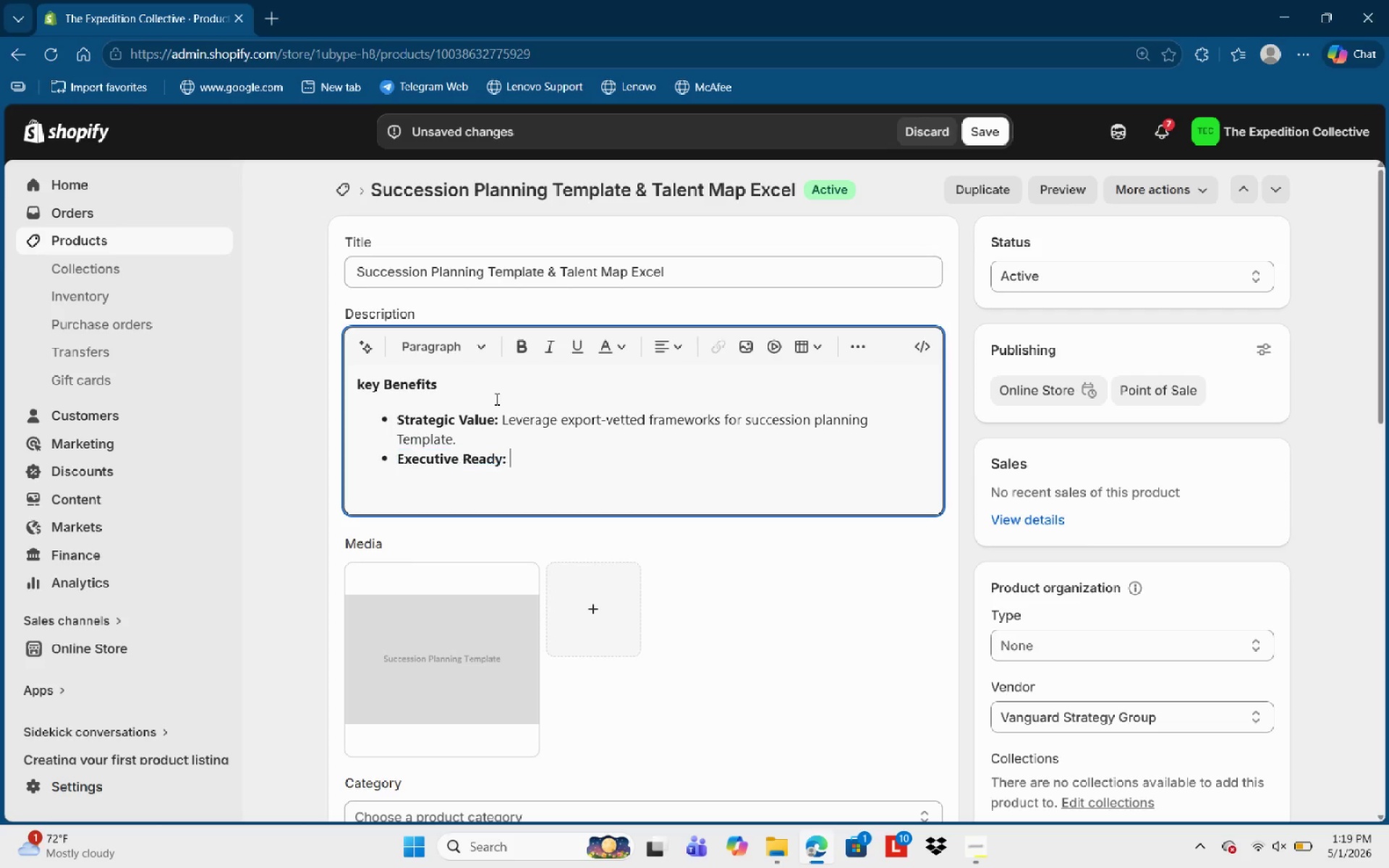 
key(Control+ArrowRight)
 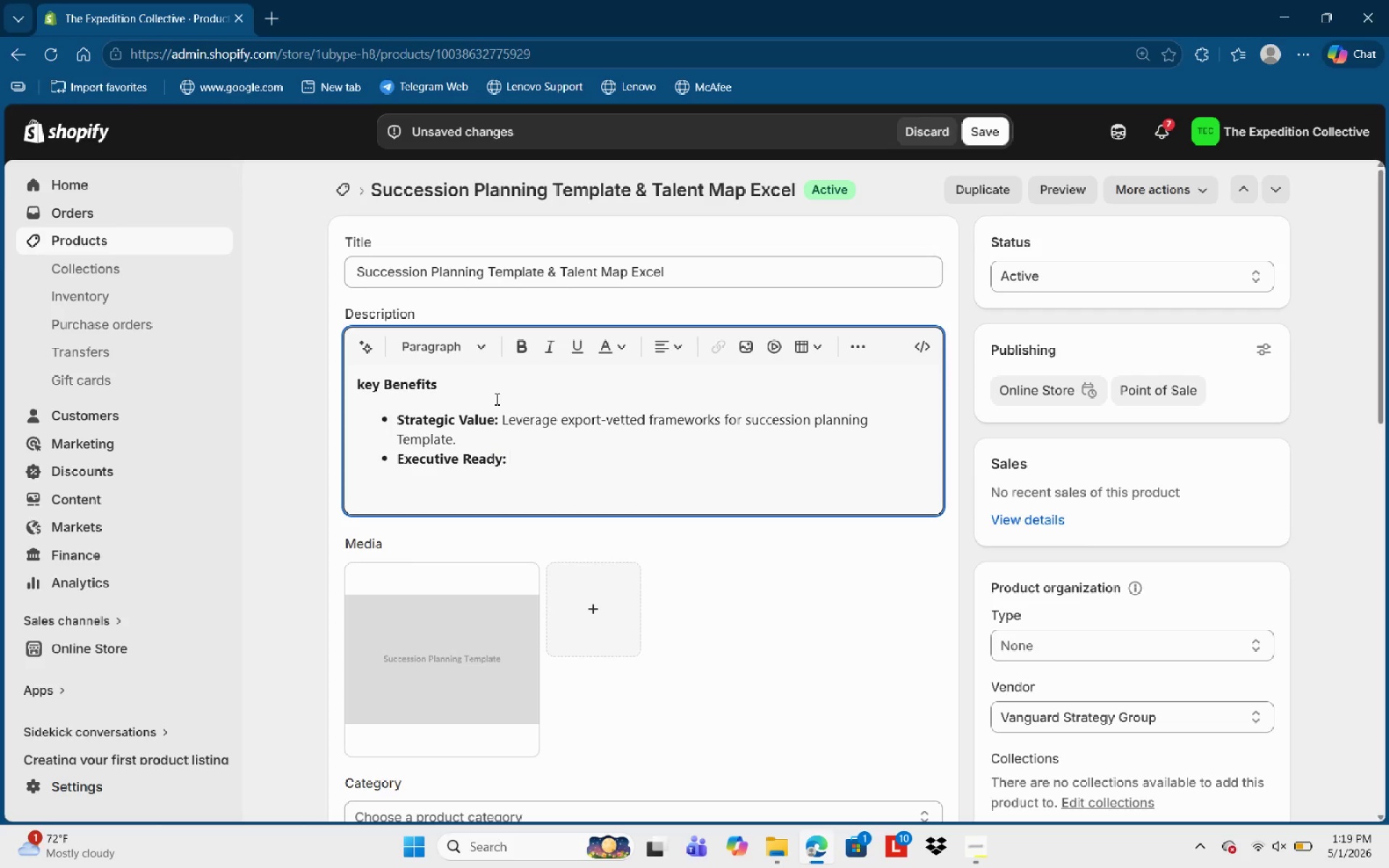 
type(Professional formattig)
key(Backspace)
type(mg )
key(Backspace)
key(Backspace)
key(Backspace)
type(ng suitable for be)
key(Backspace)
type(oardroom presentato)
key(Backspace)
type(ions.)
 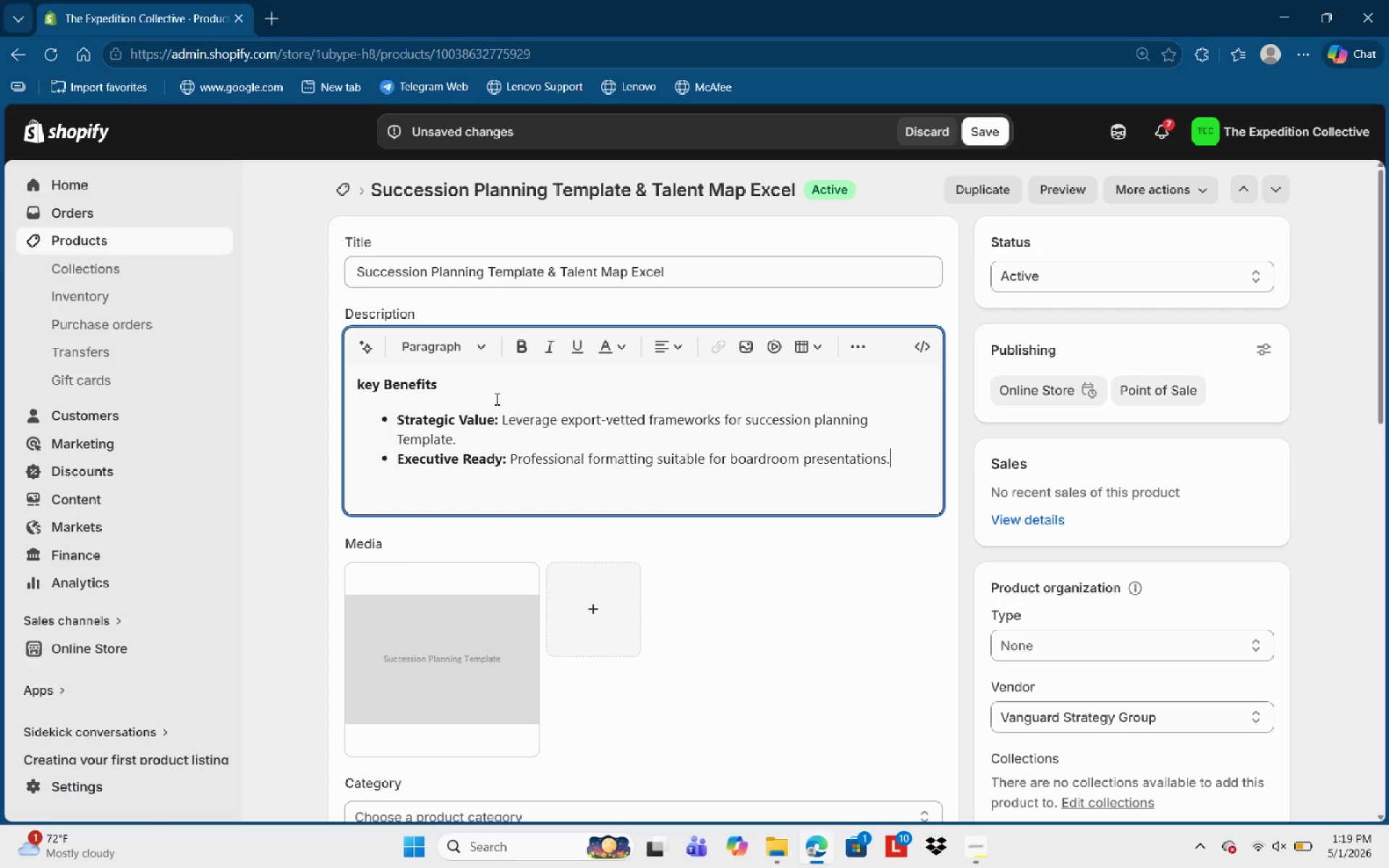 
key(Enter)
 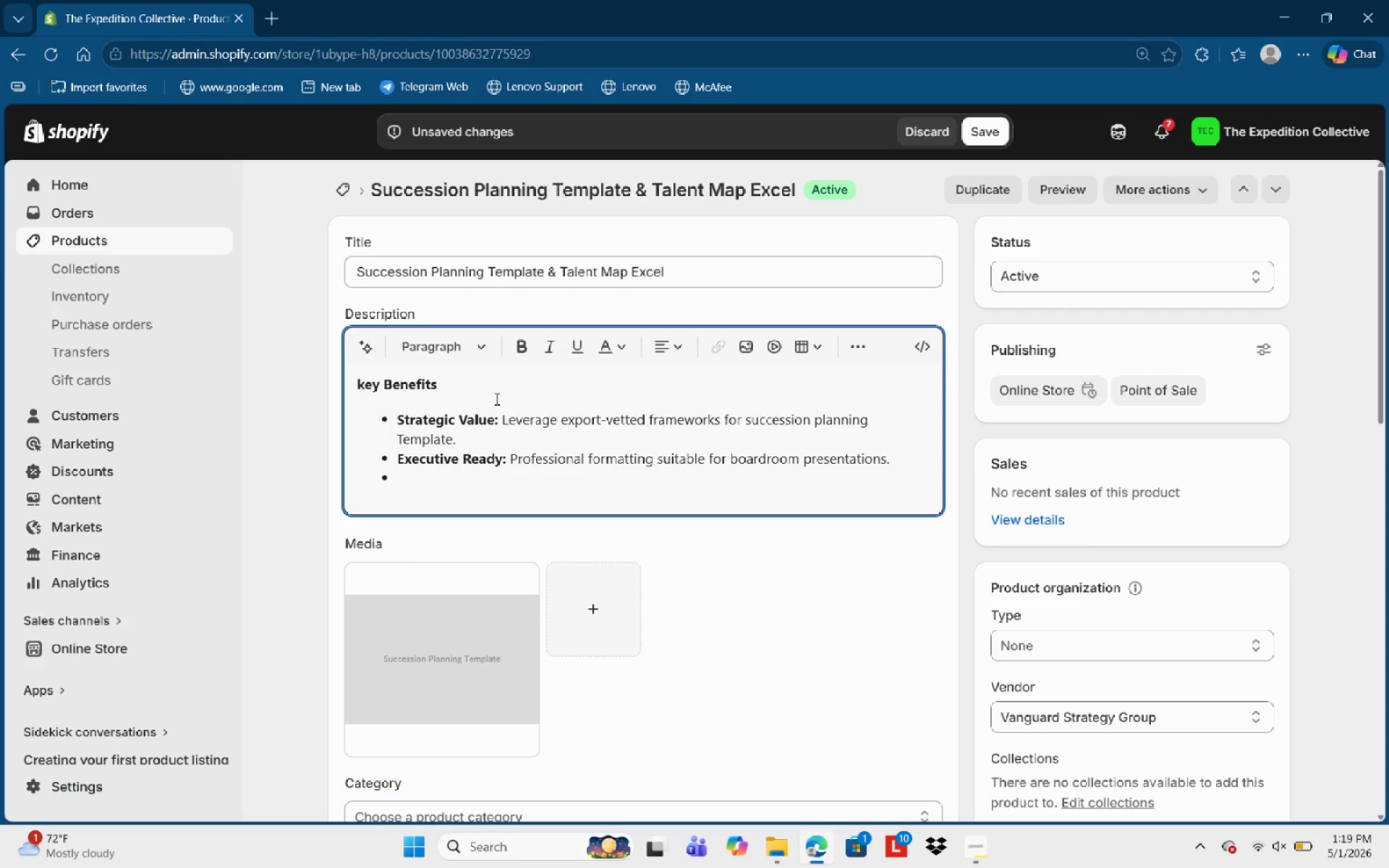 
key(Enter)
 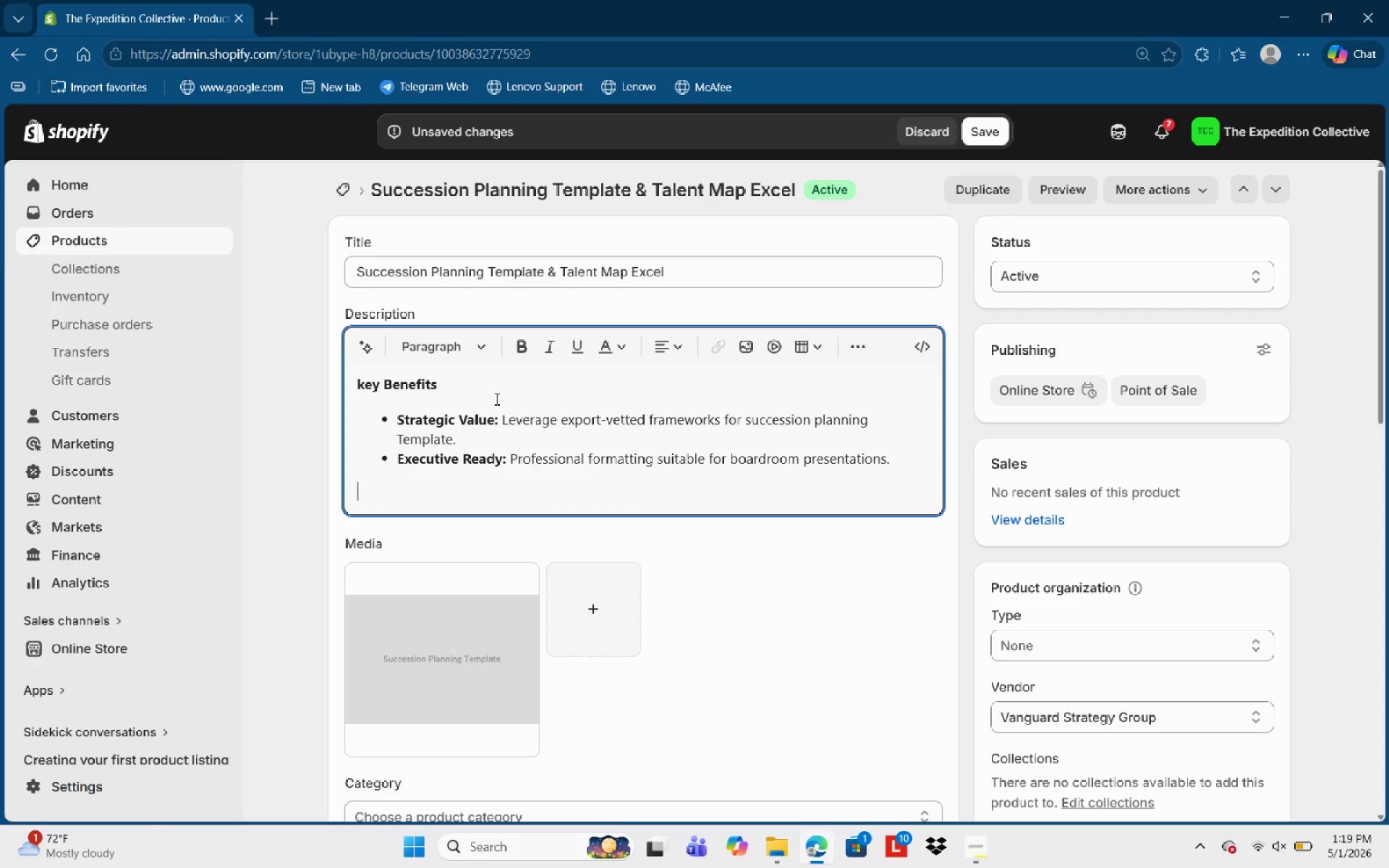 
type(Whats in)
key(Backspace)
key(Backspace)
key(Backspace)
key(Backspace)
type('s Inclue)
key(Backspace)
type(ded)
 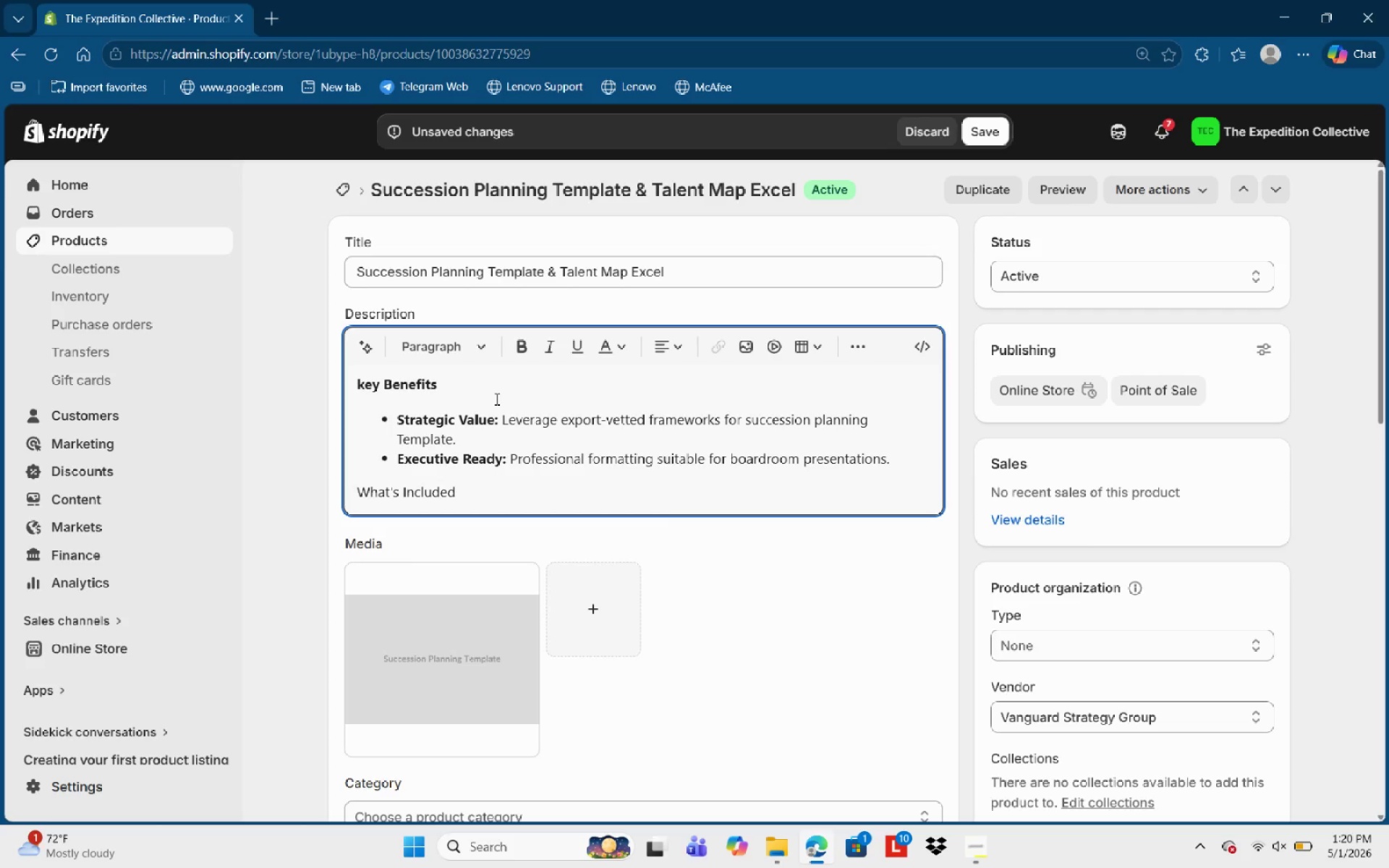 
key(Control+Shift+ArrowLeft)
 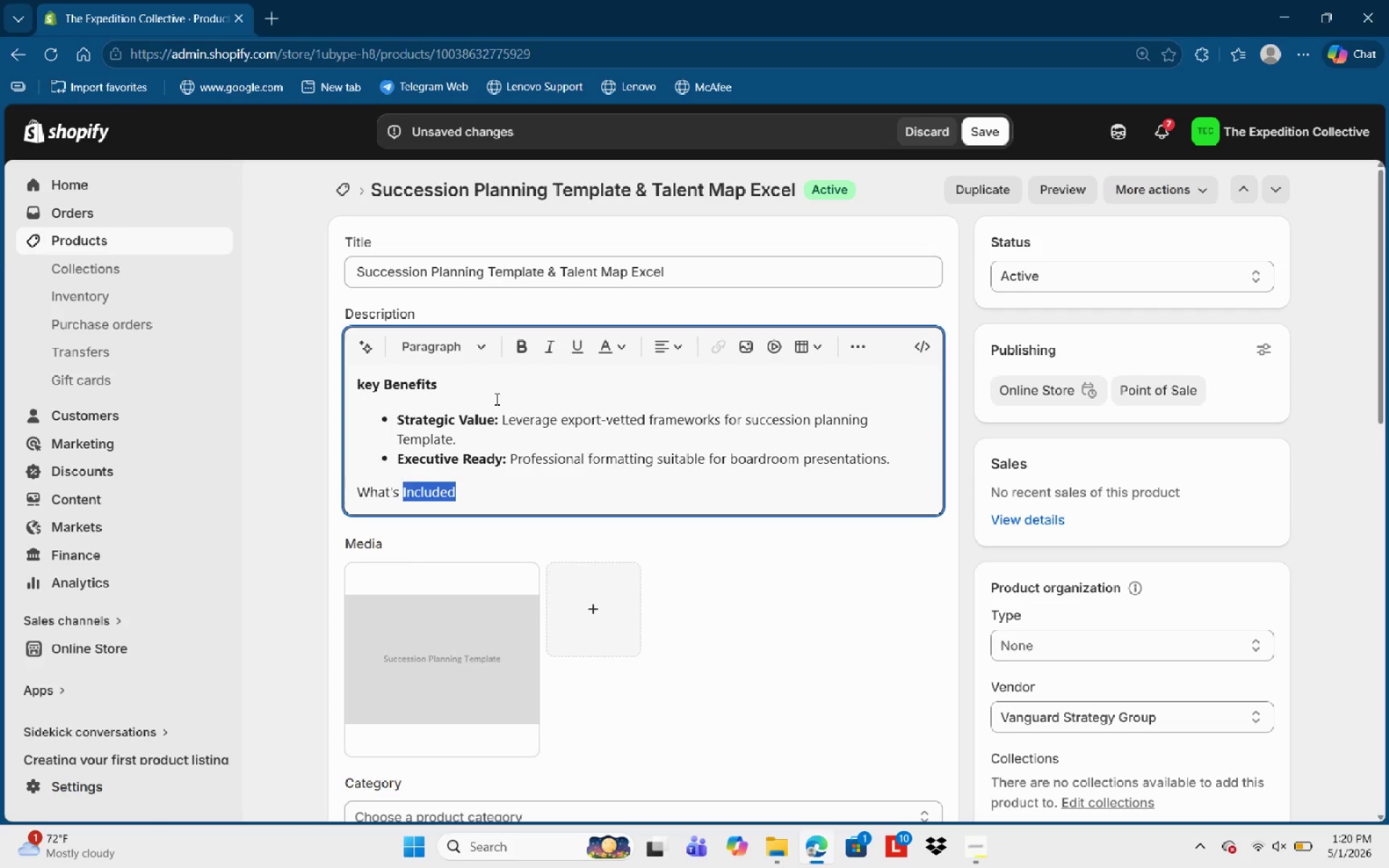 
key(Control+Shift+ArrowLeft)
 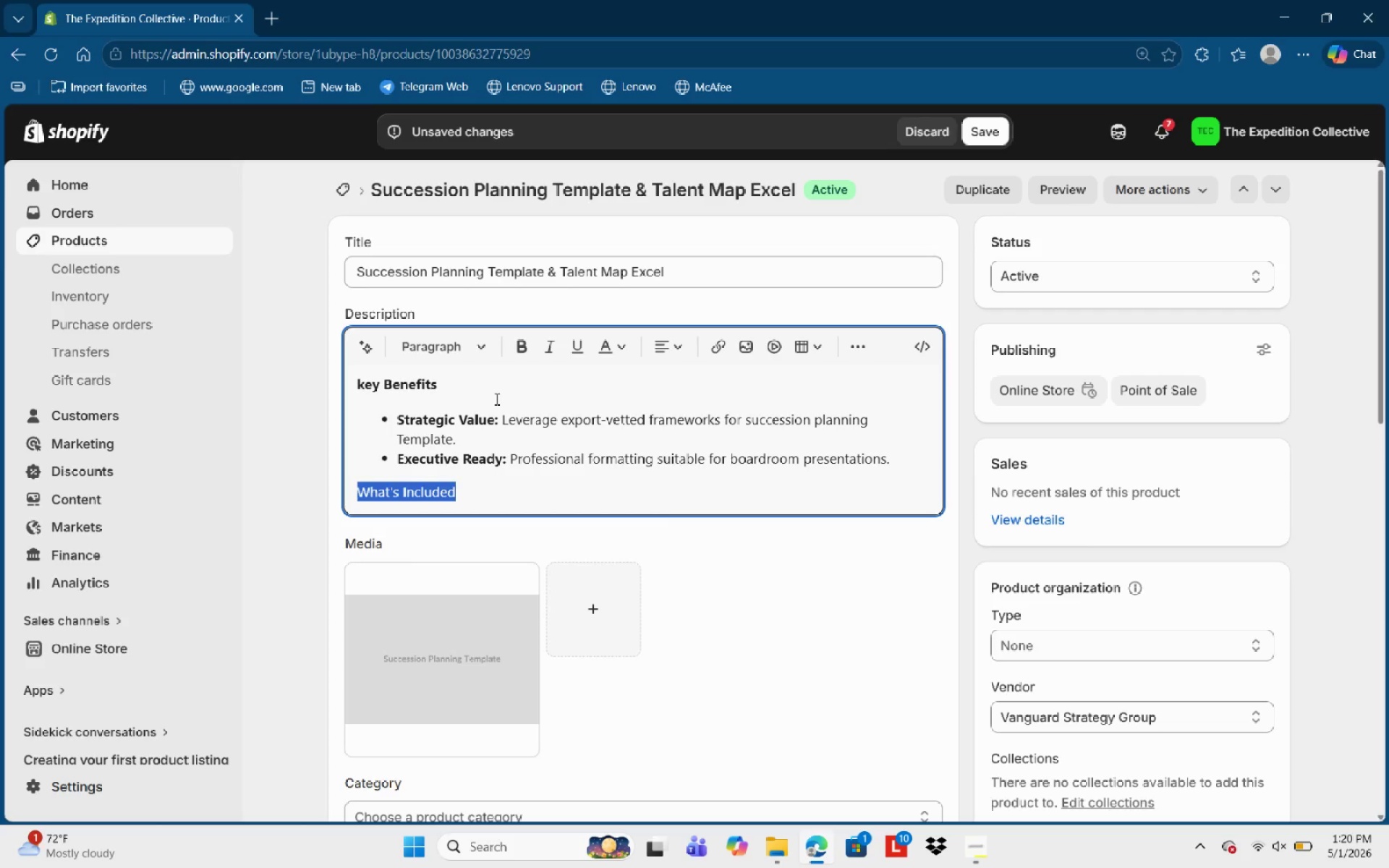 
key(Control+B)
 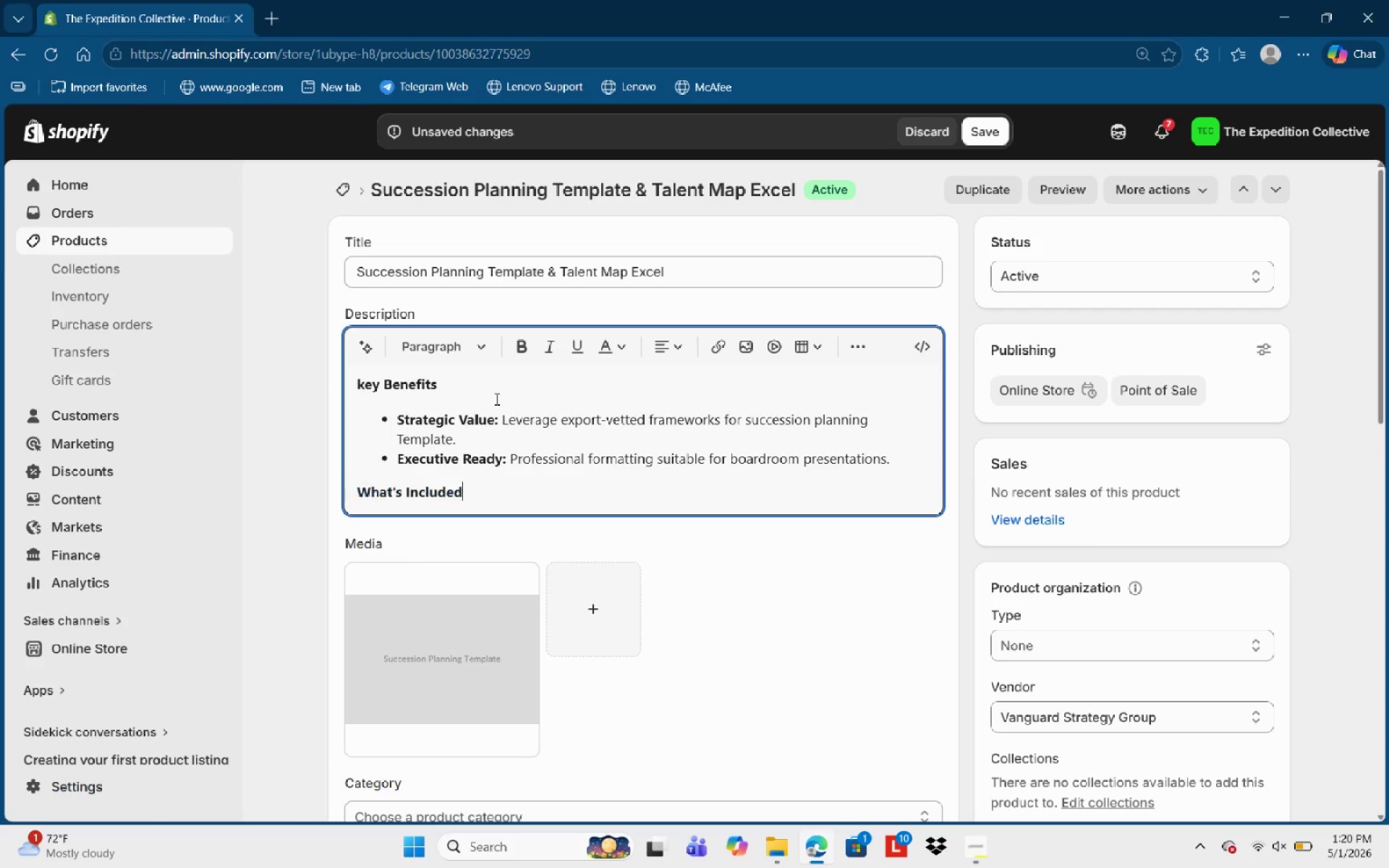 
key(ArrowRight)
 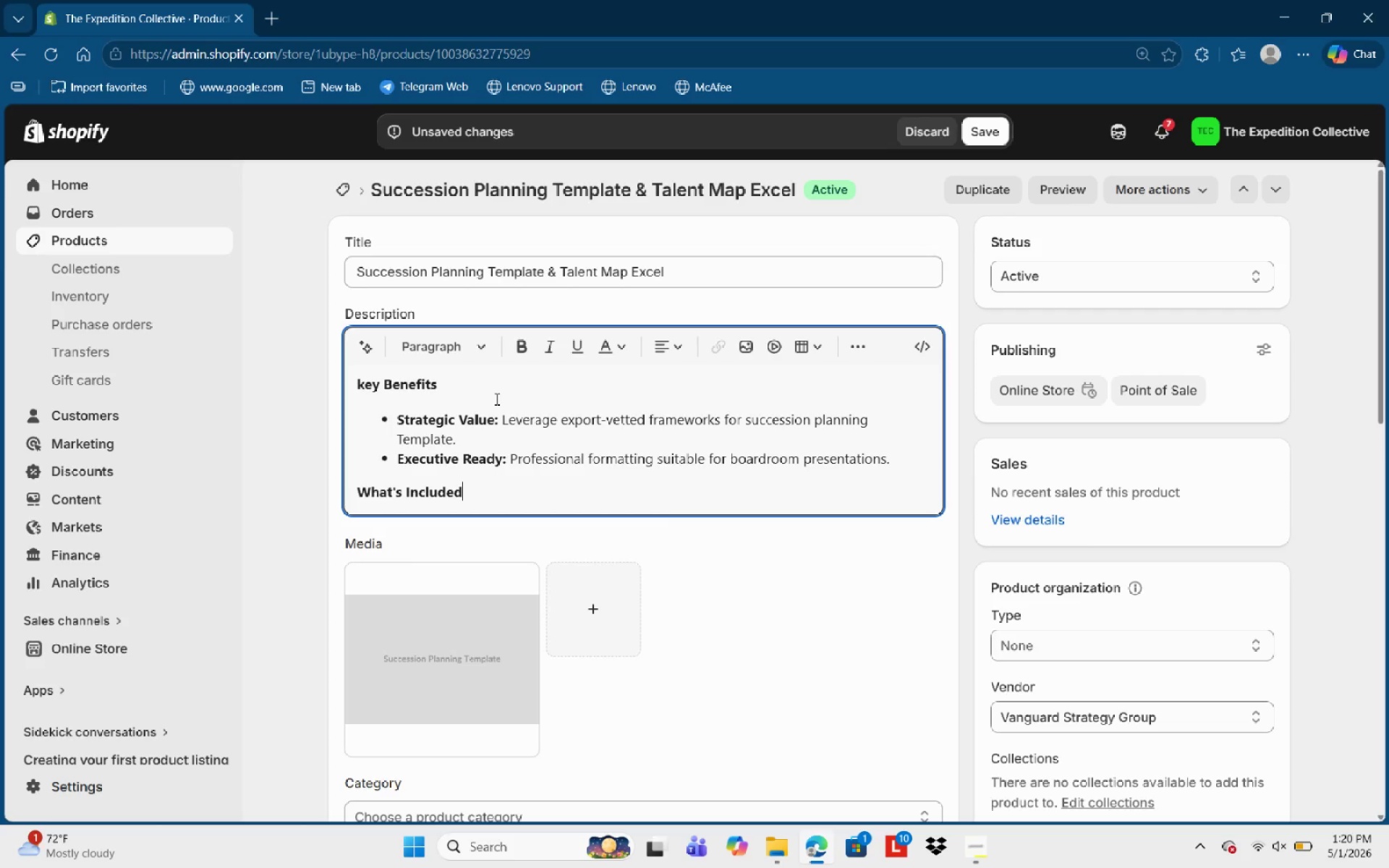 
key(Enter)
 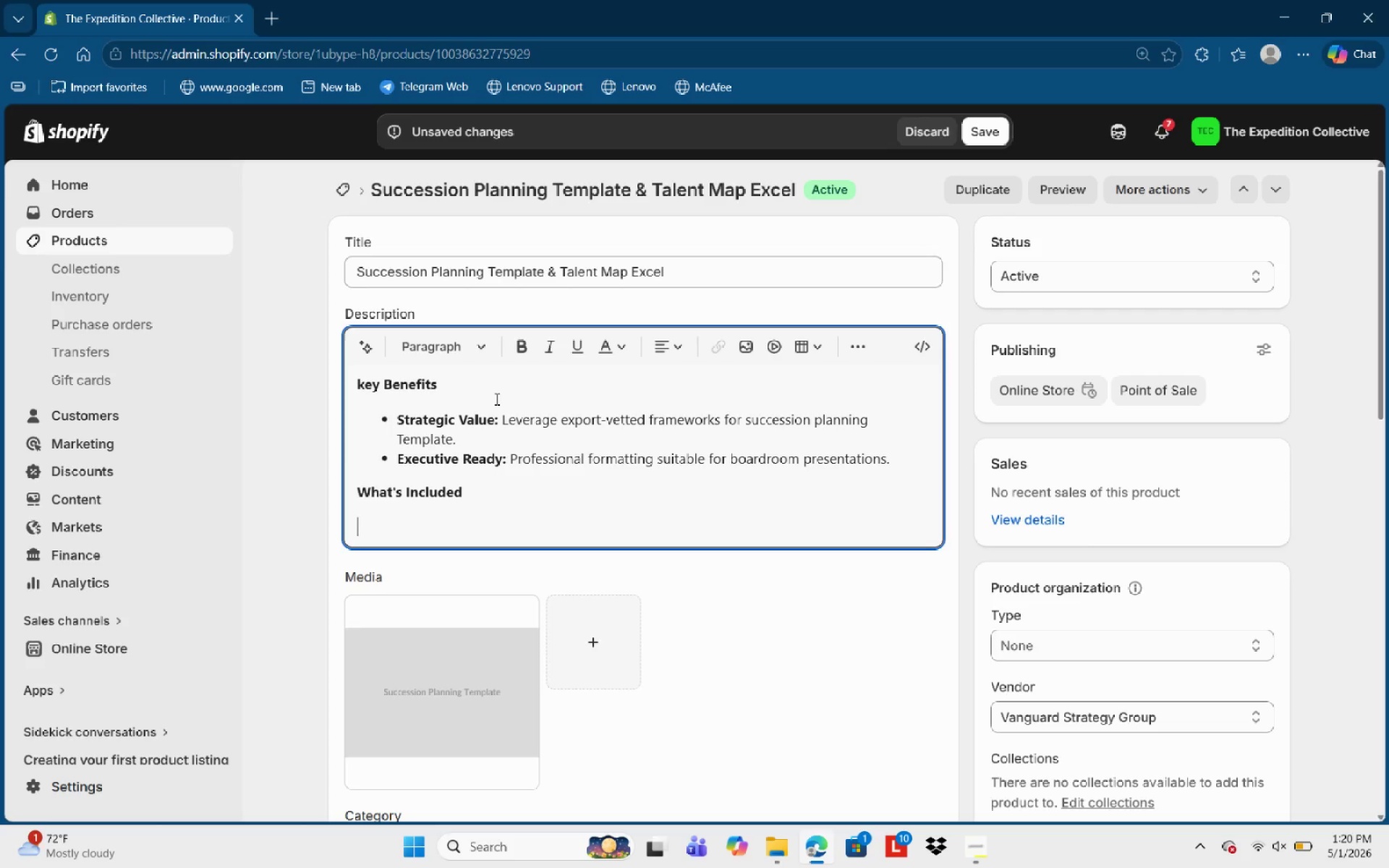 
key(Numpad1)
 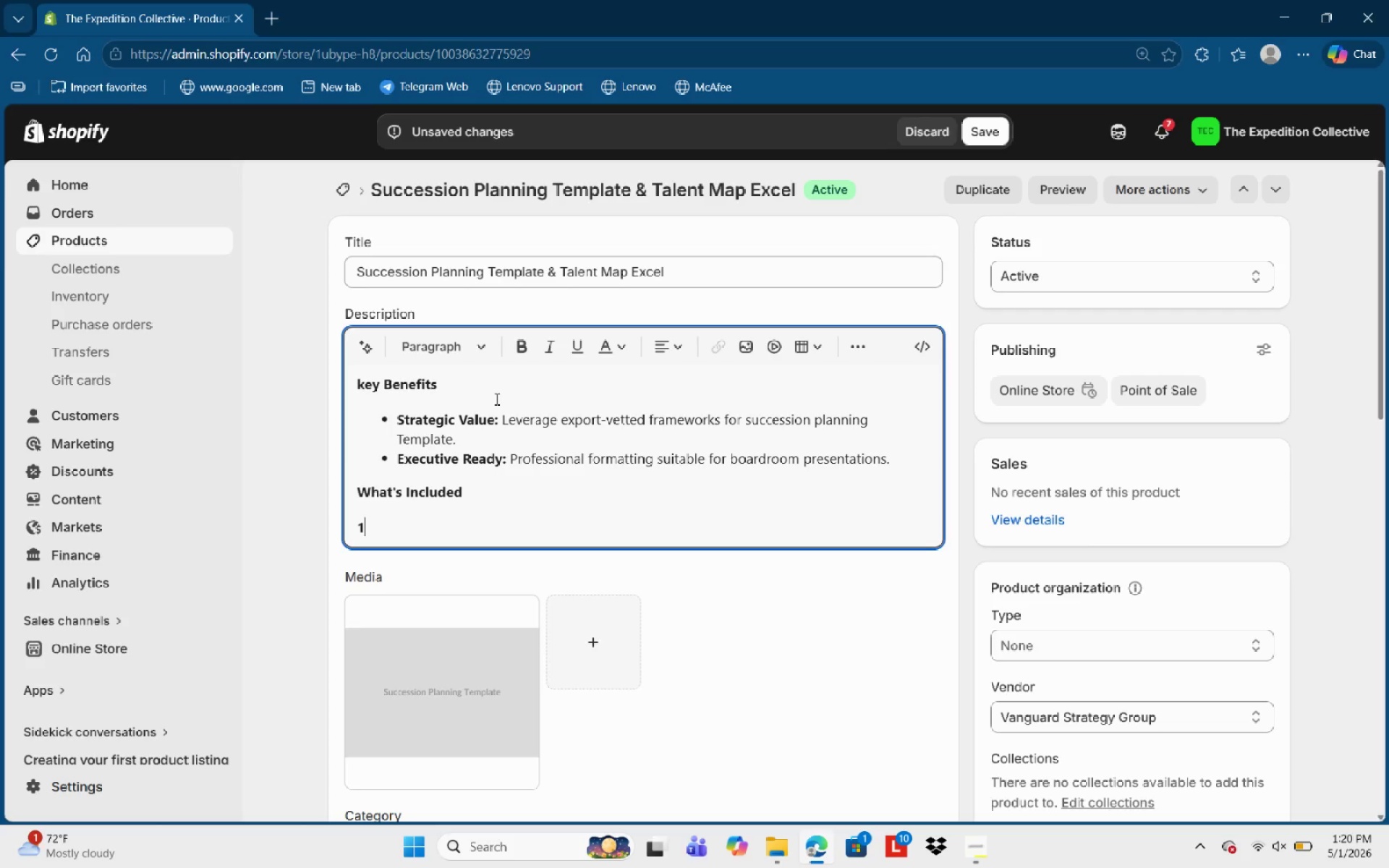 
key(Backspace)
 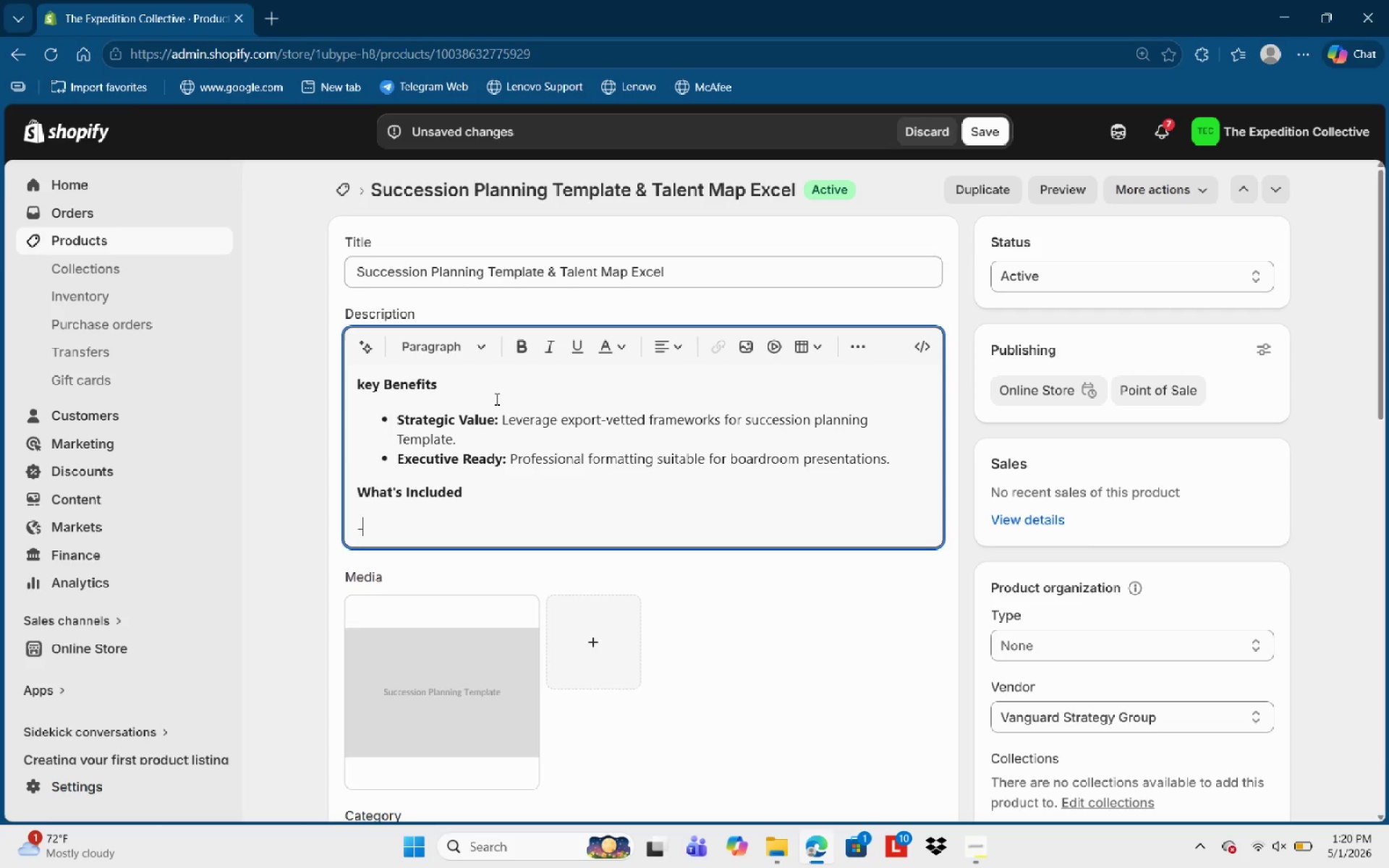 
key(NumpadSubtract)
 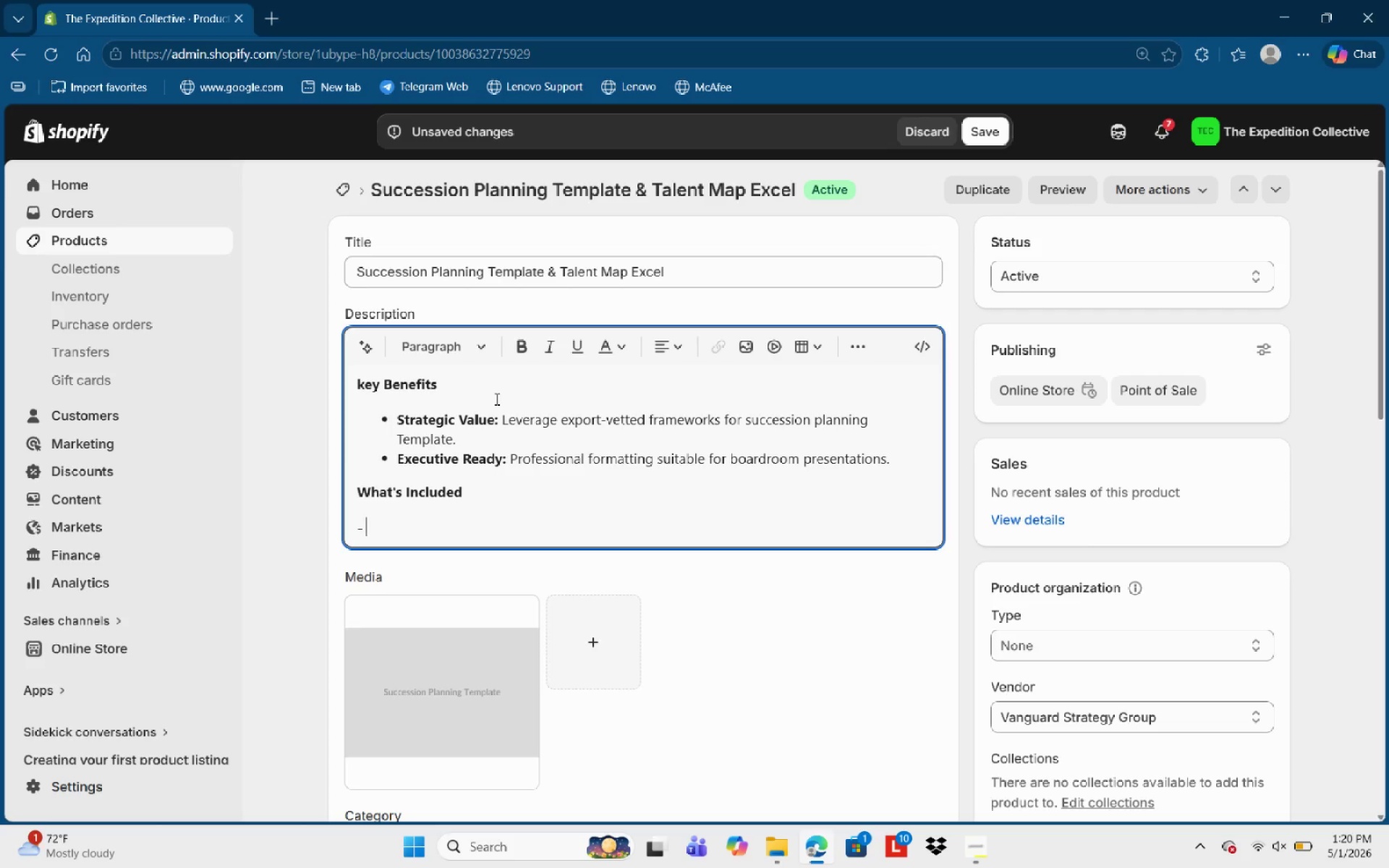 
key(Space)
 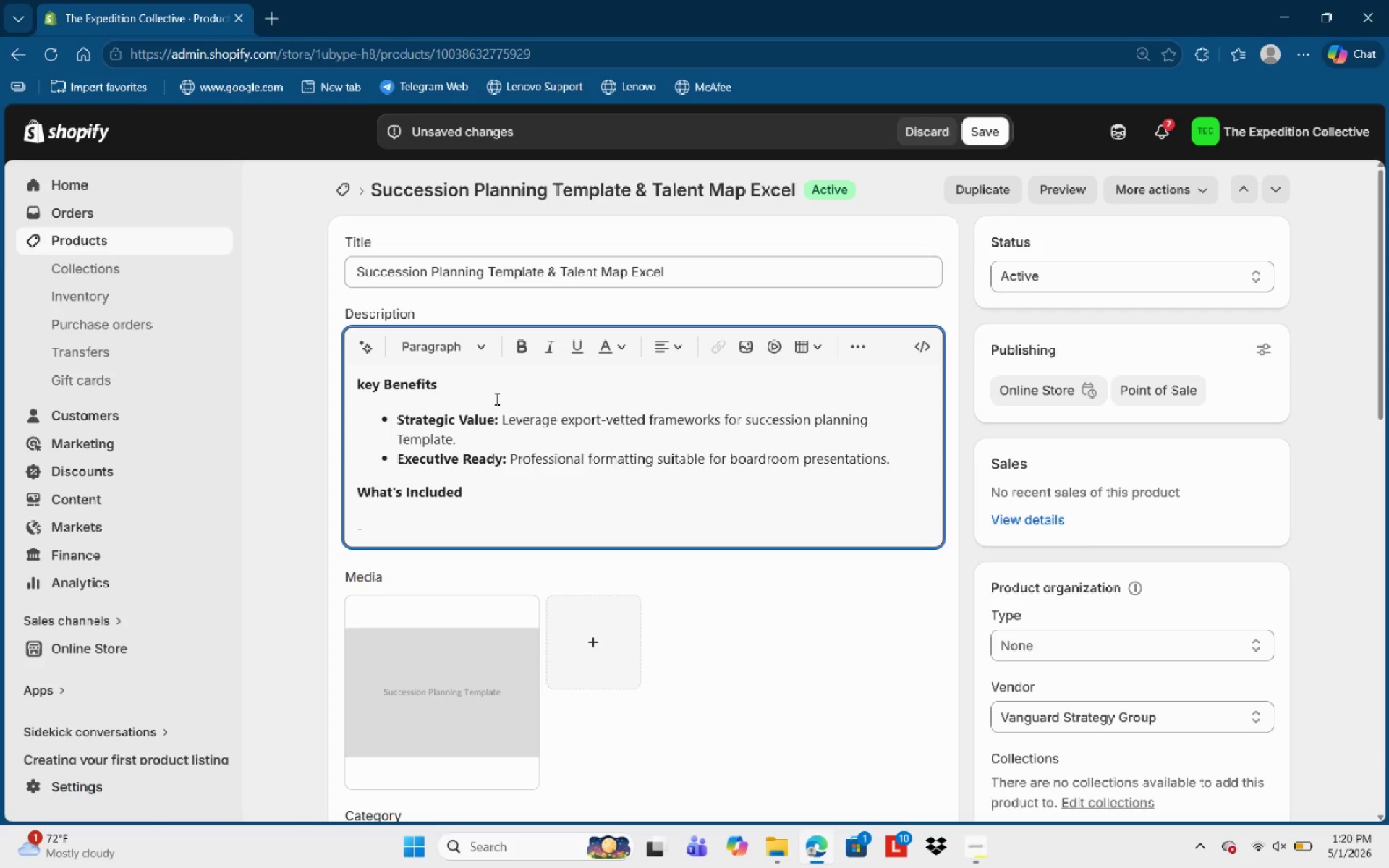 
key(Control+B)
 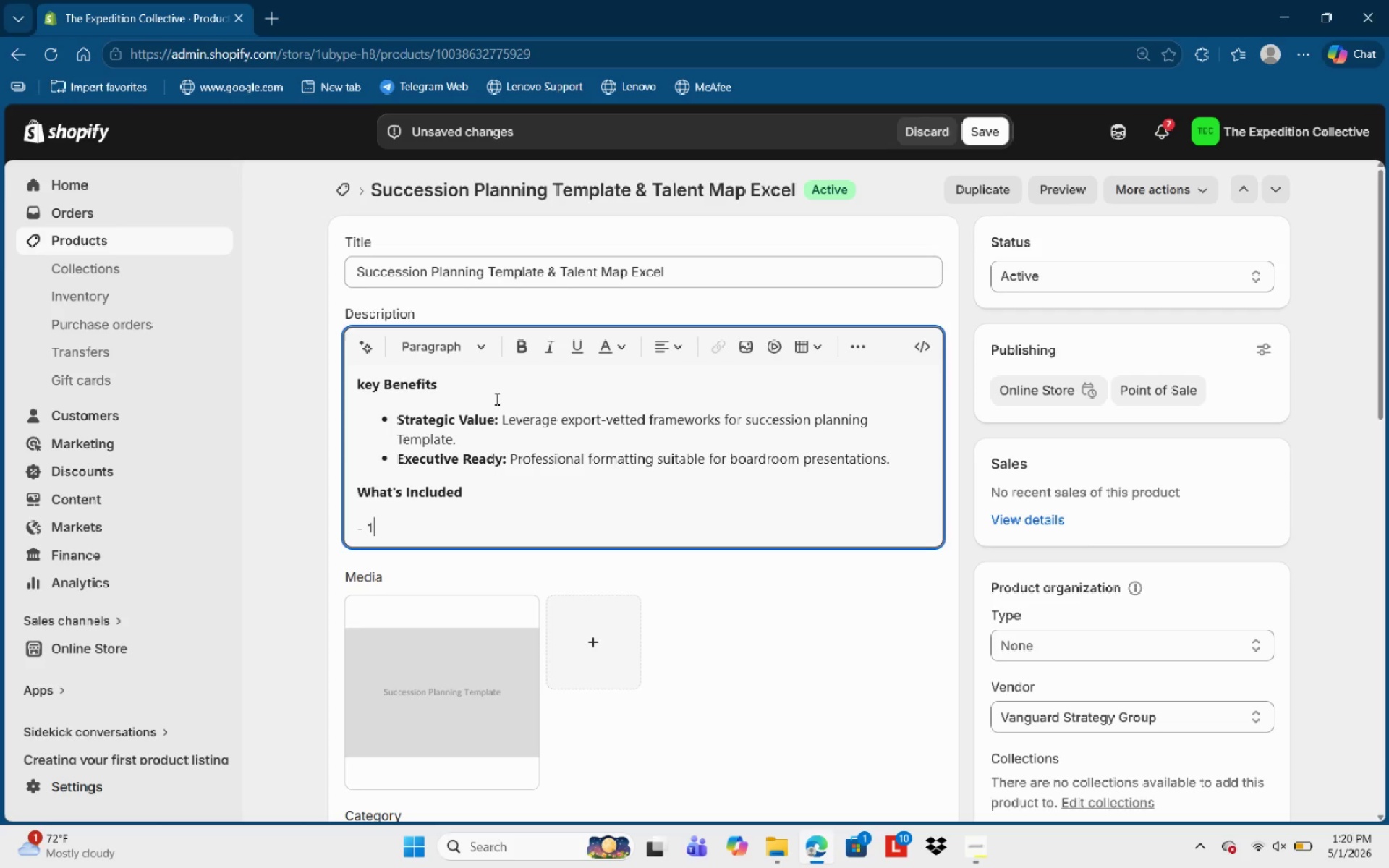 
type(1x Detaie)
key(Backspace)
type(led Strategy Documn)
key(Backspace)
type(entan)
key(Backspace)
type(r)
key(Backspace)
type(tion (pDF)
key(Backspace)
key(Backspace)
key(Backspace)
type(PDF0 )
 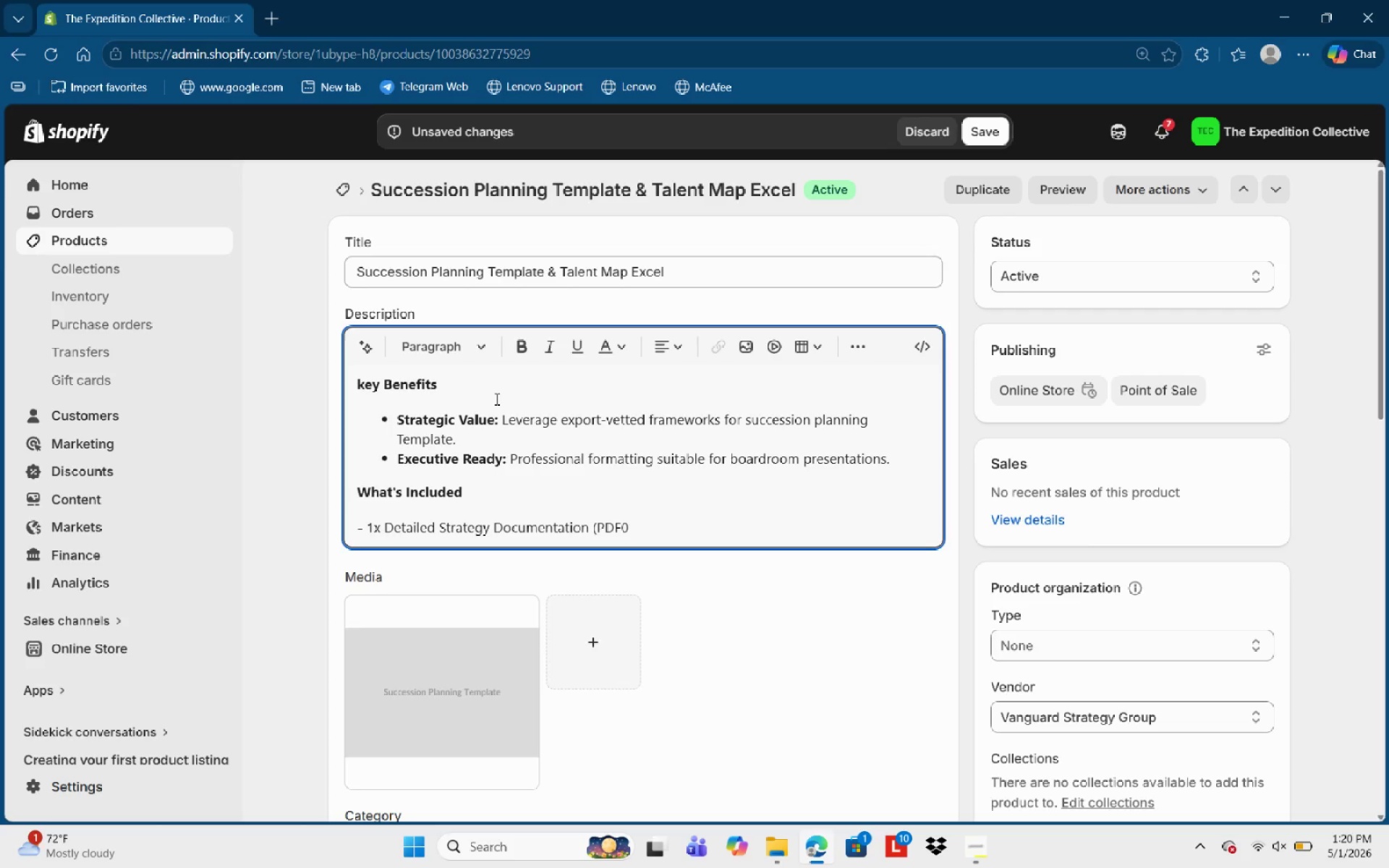 
key(Enter)
 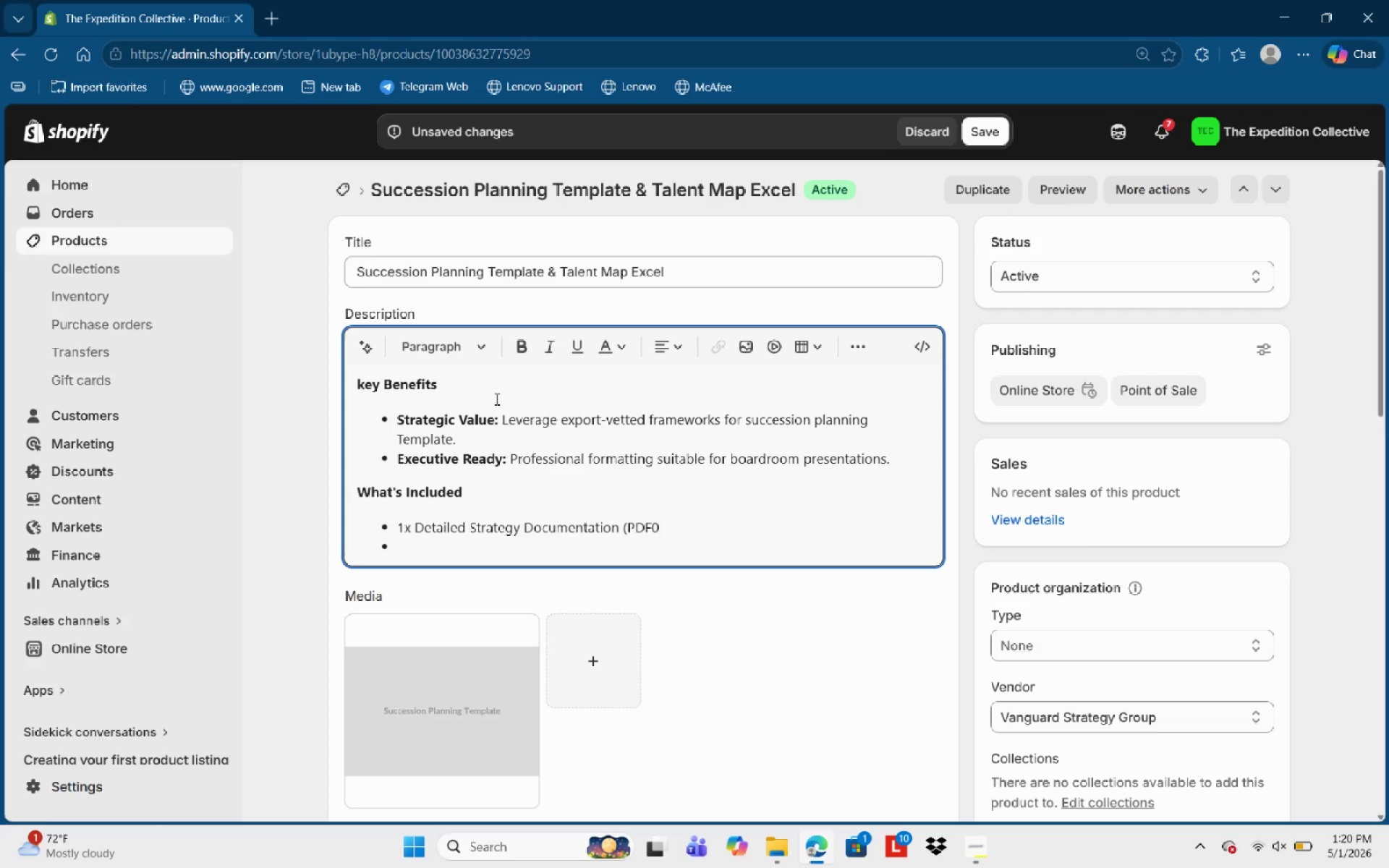 
type(1x Implementation Checklist)
key(NumpadEnter)
key(Backspace)
 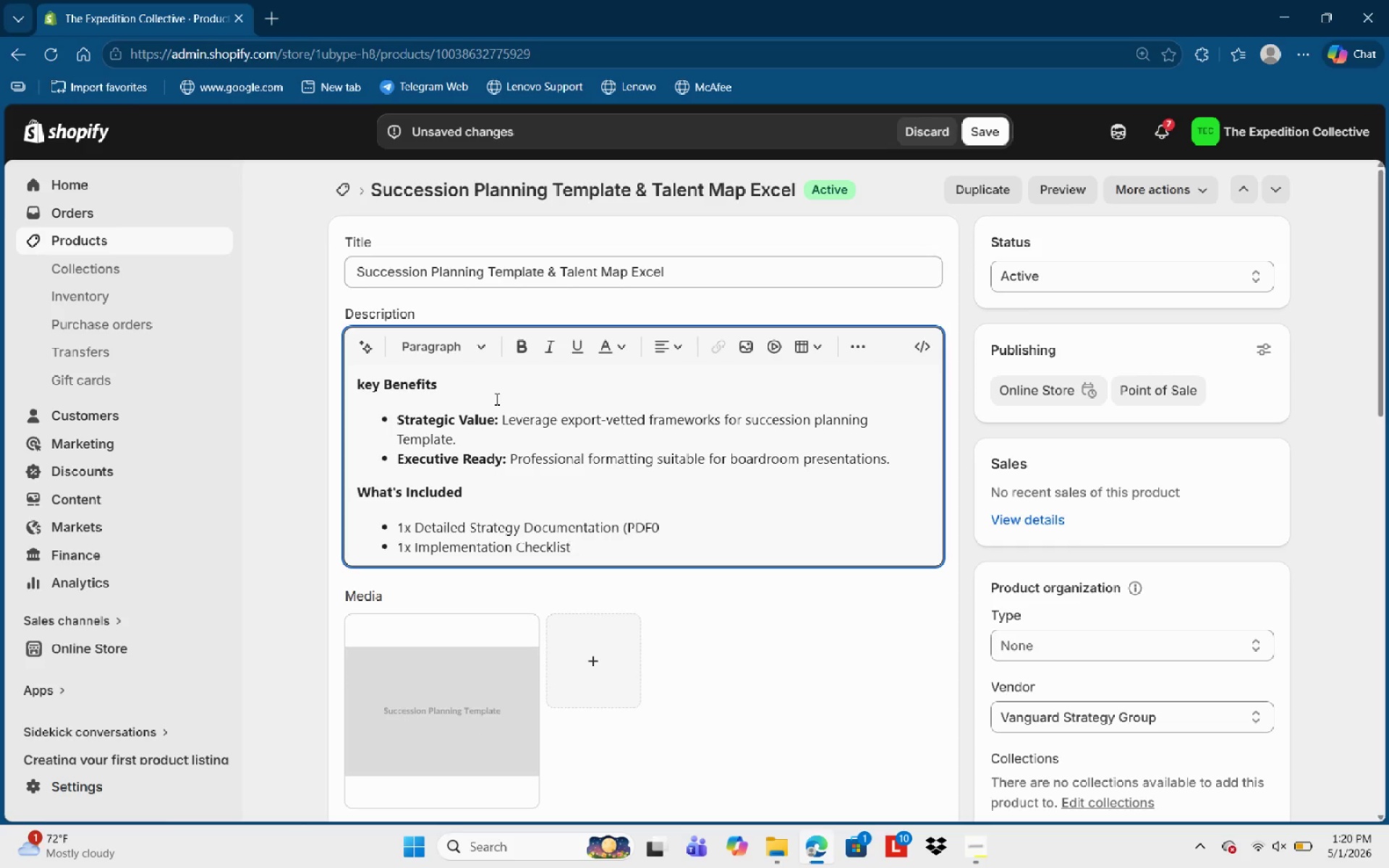 
wait(12.67)
 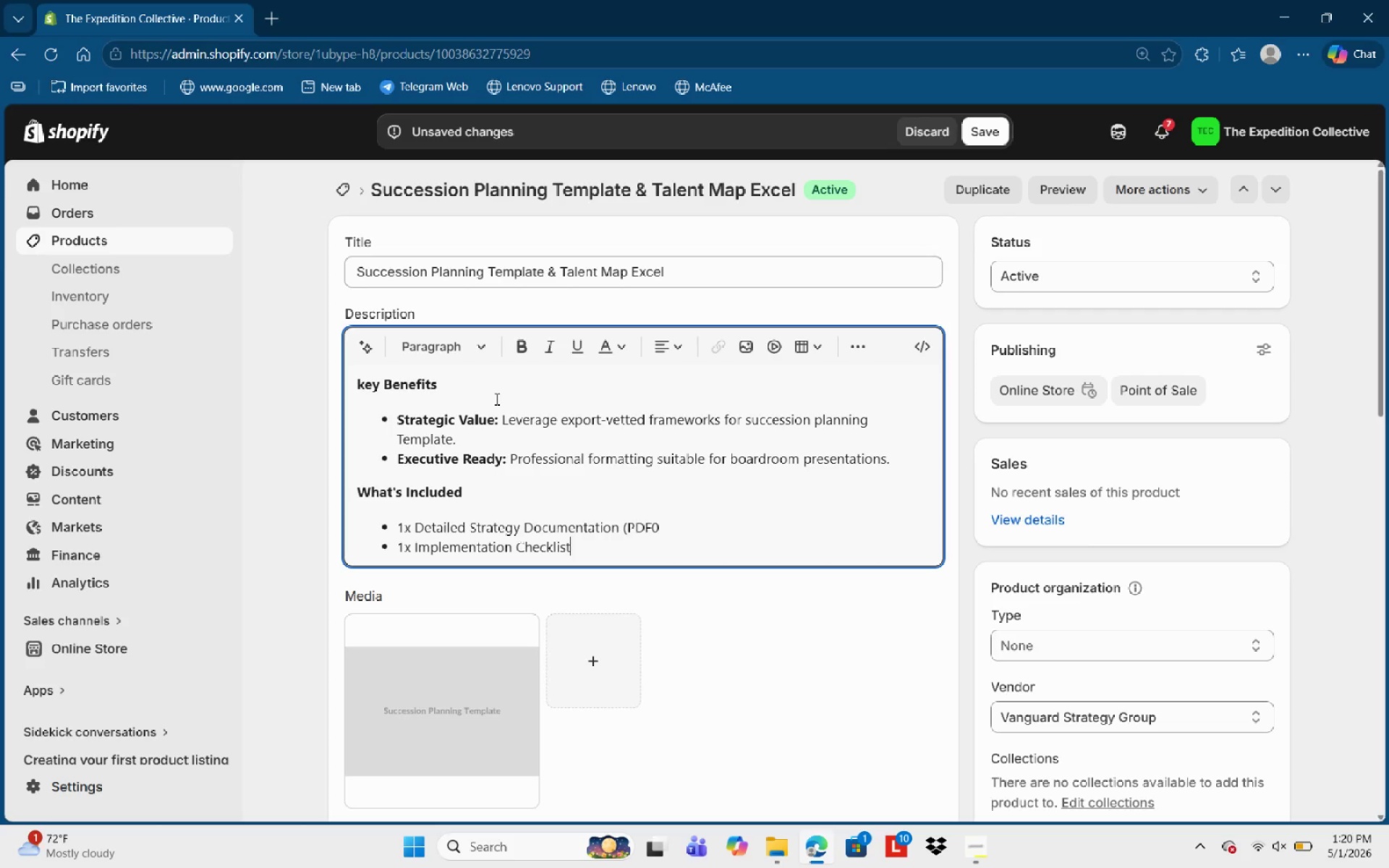 
left_click([667, 540])
 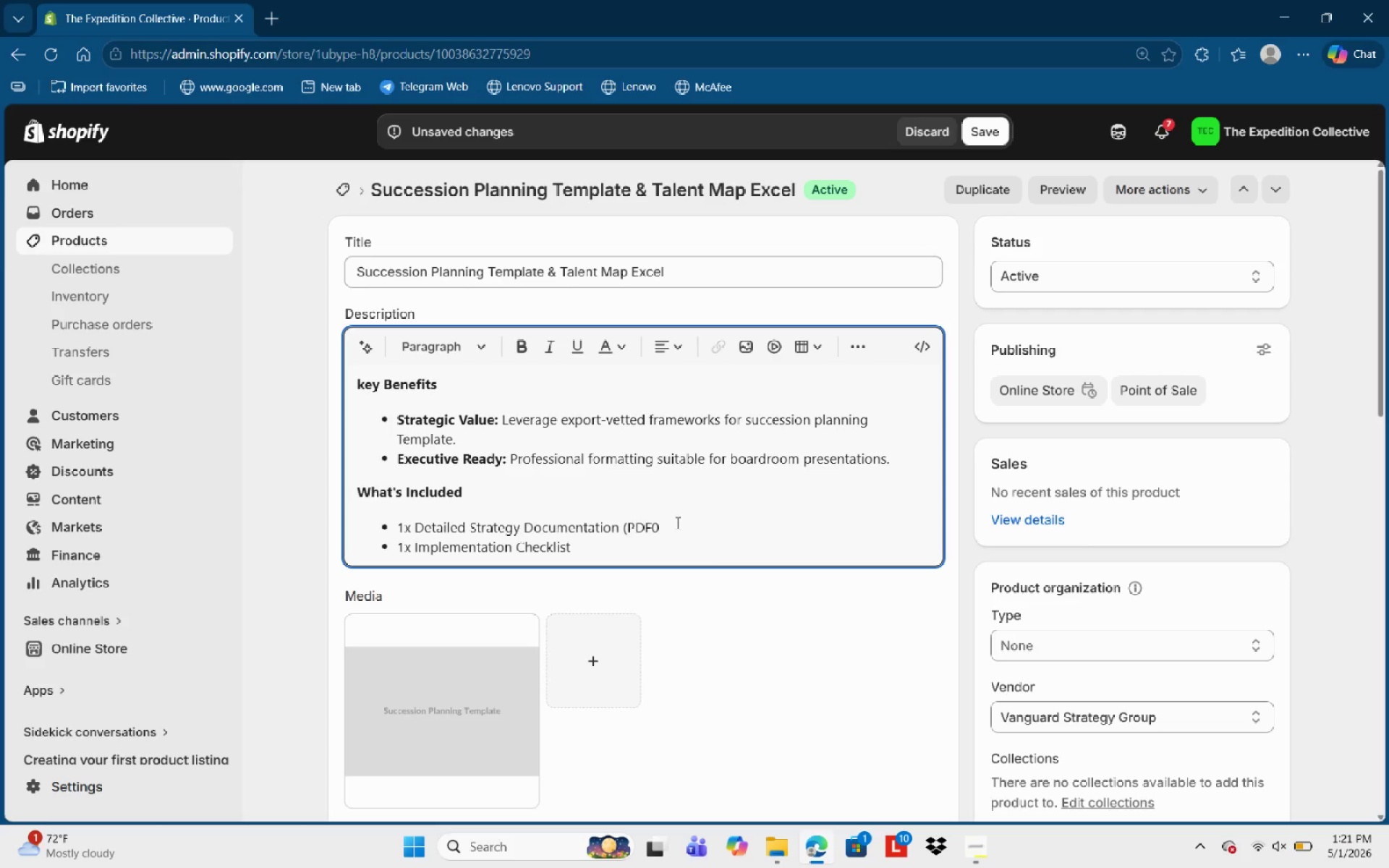 
key(Backspace)
 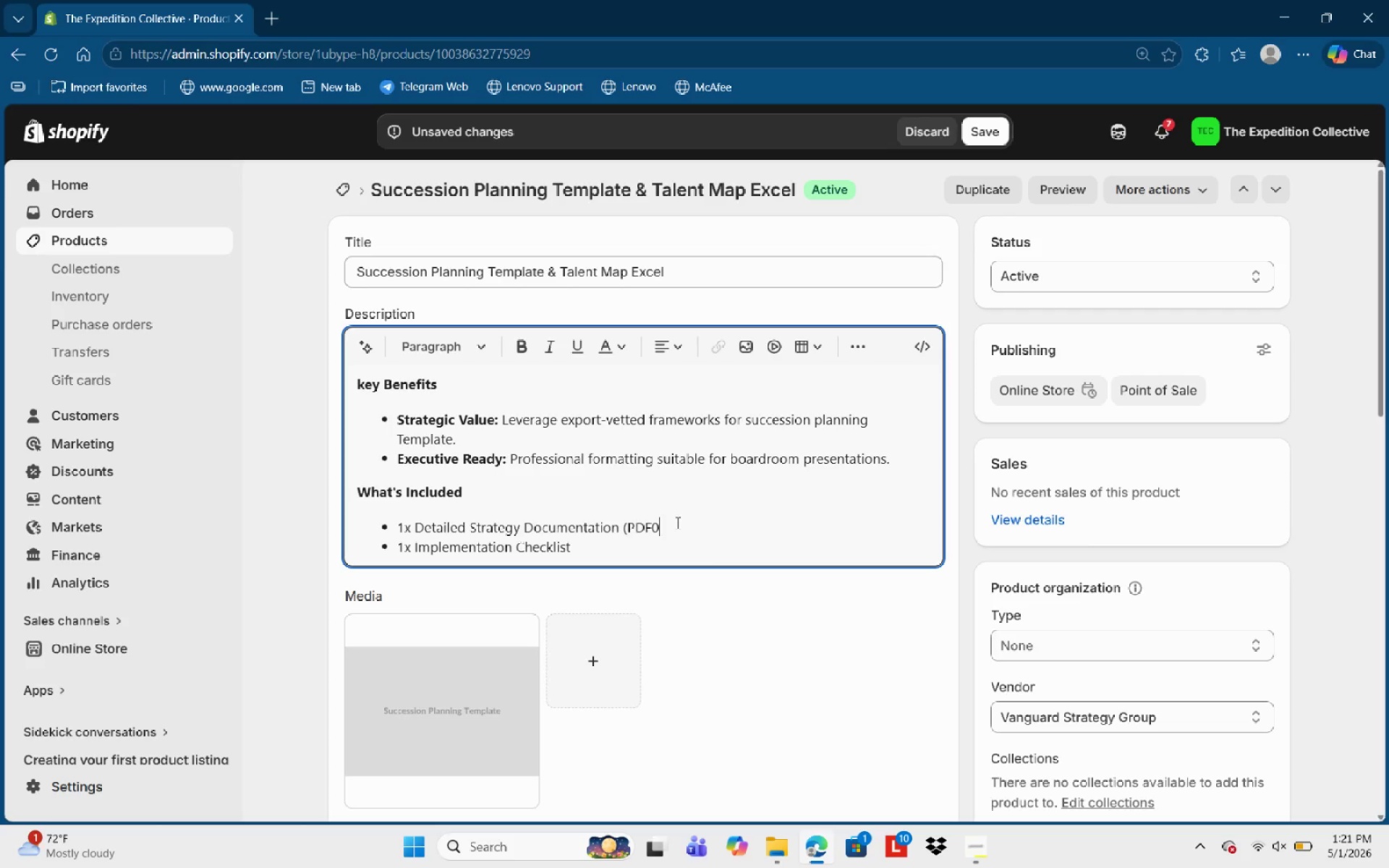 
key(Shift+ShiftLeft)
 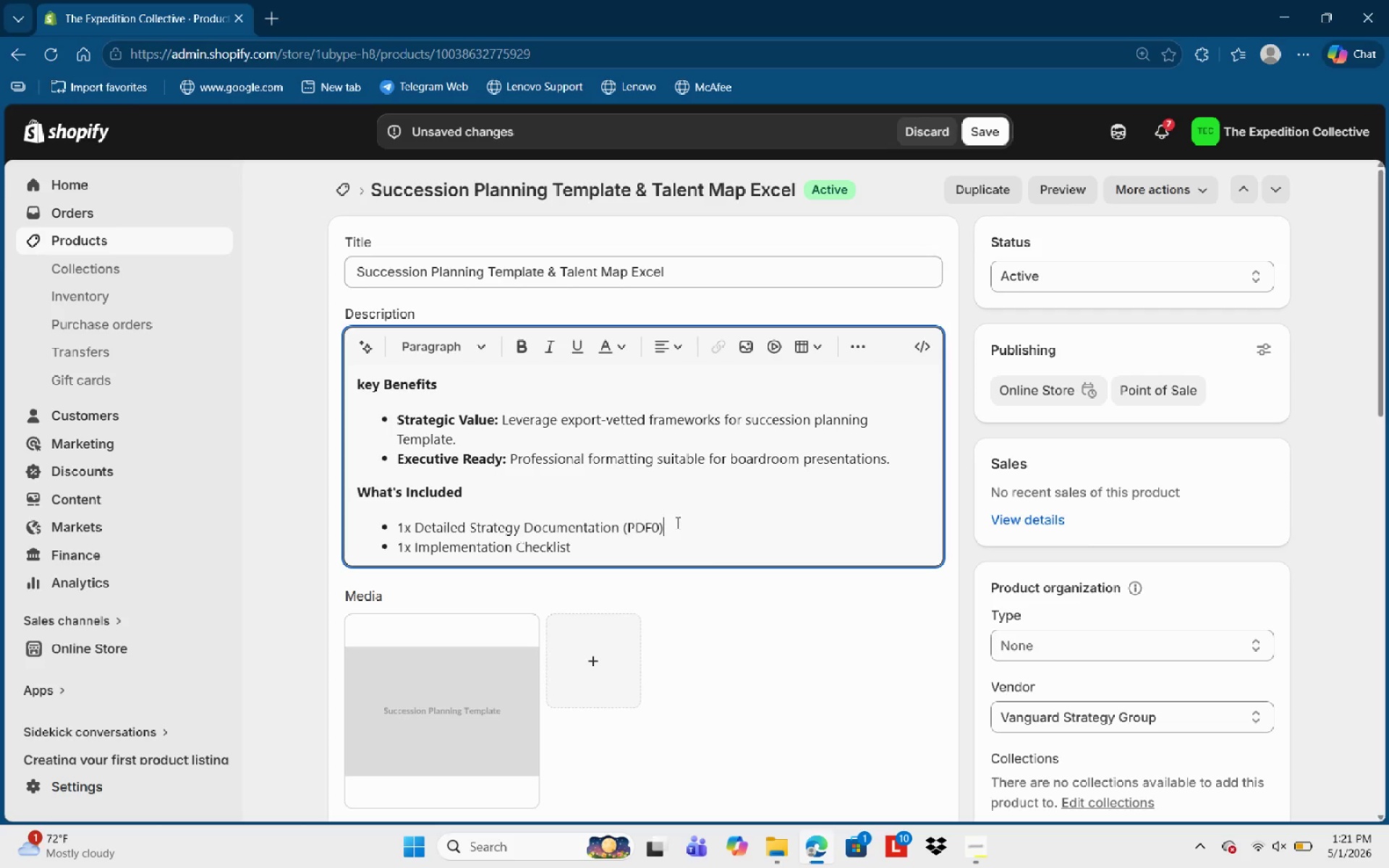 
key(Shift+0)
 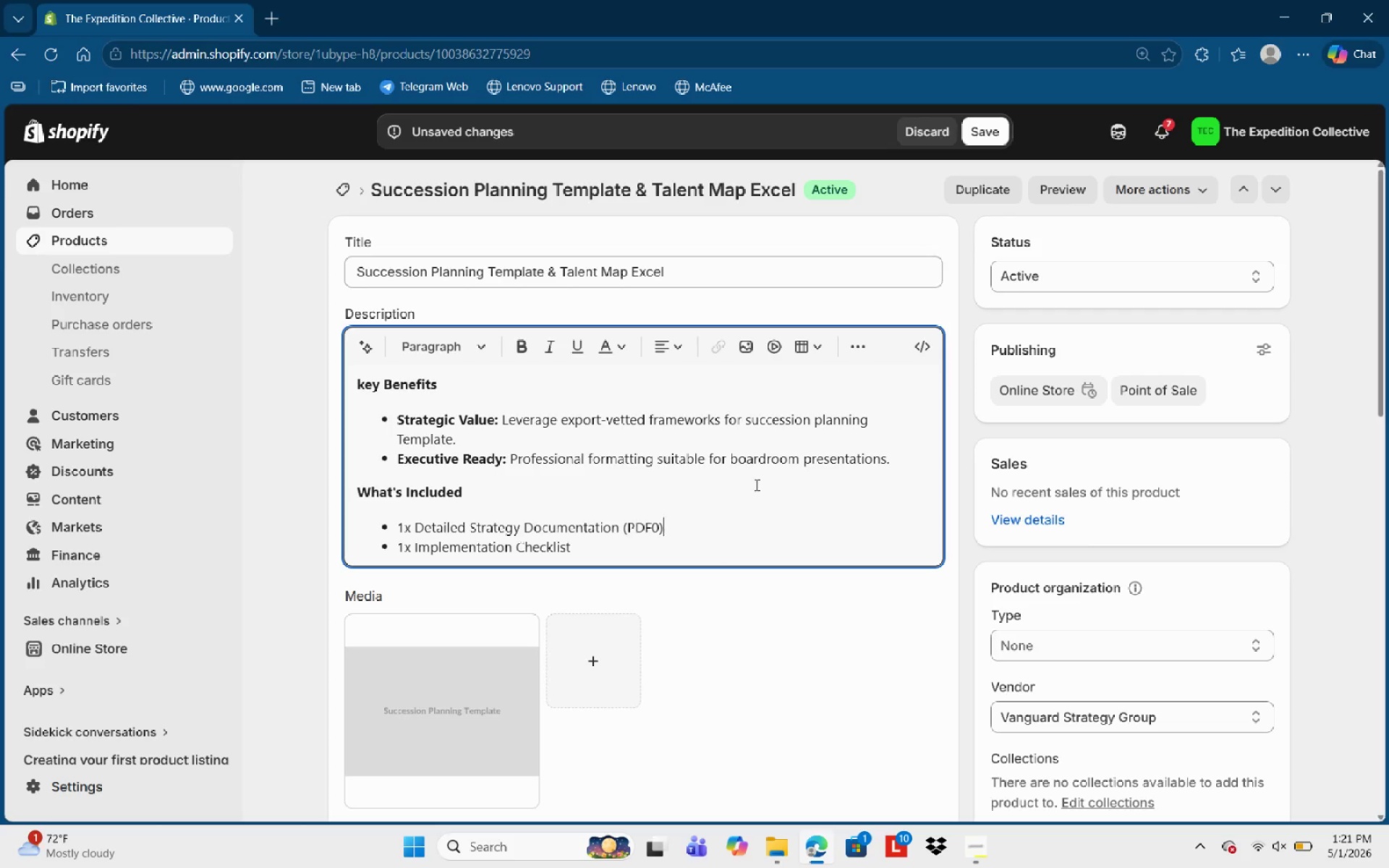 
left_click([742, 479])
 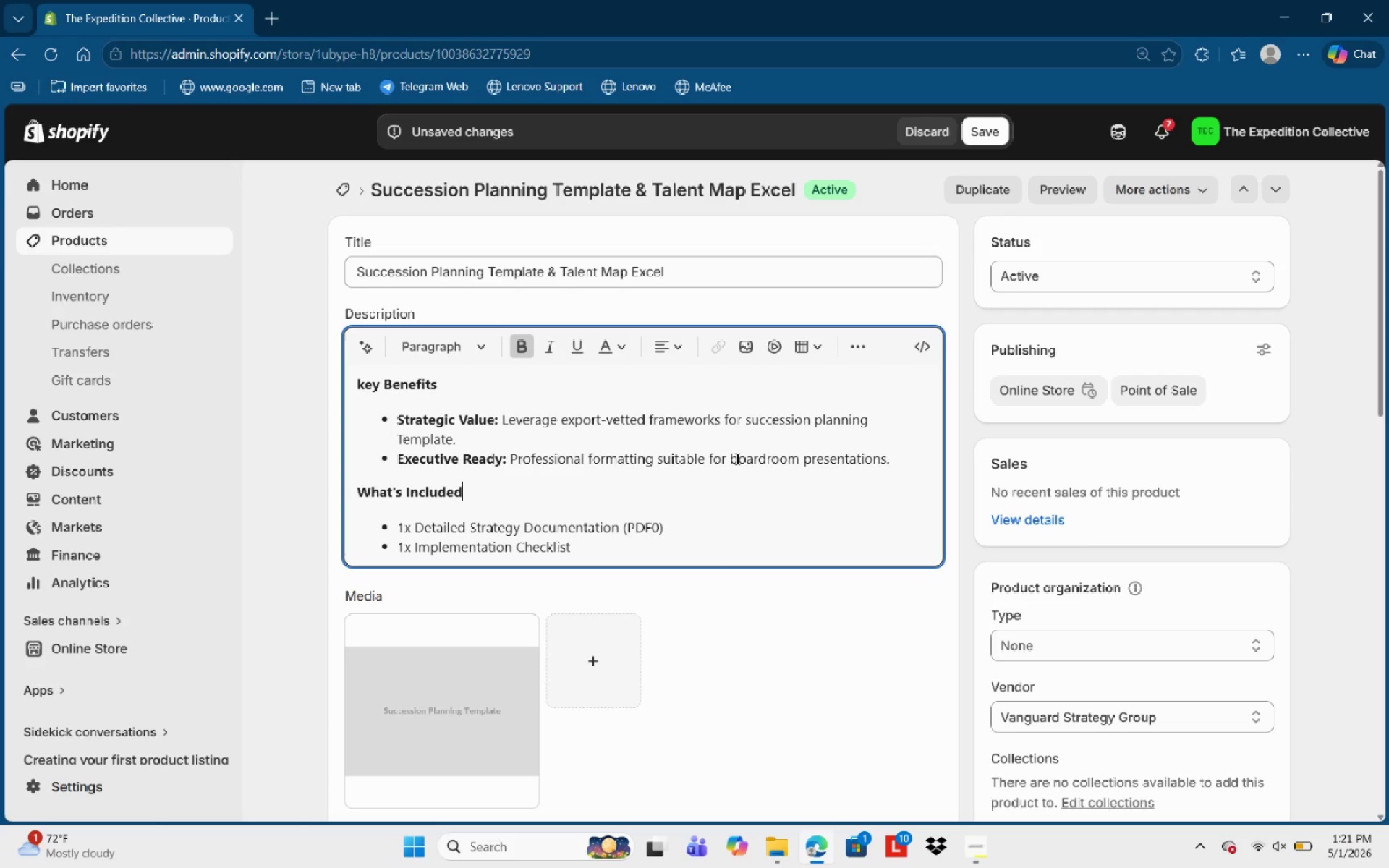 
left_click([736, 459])
 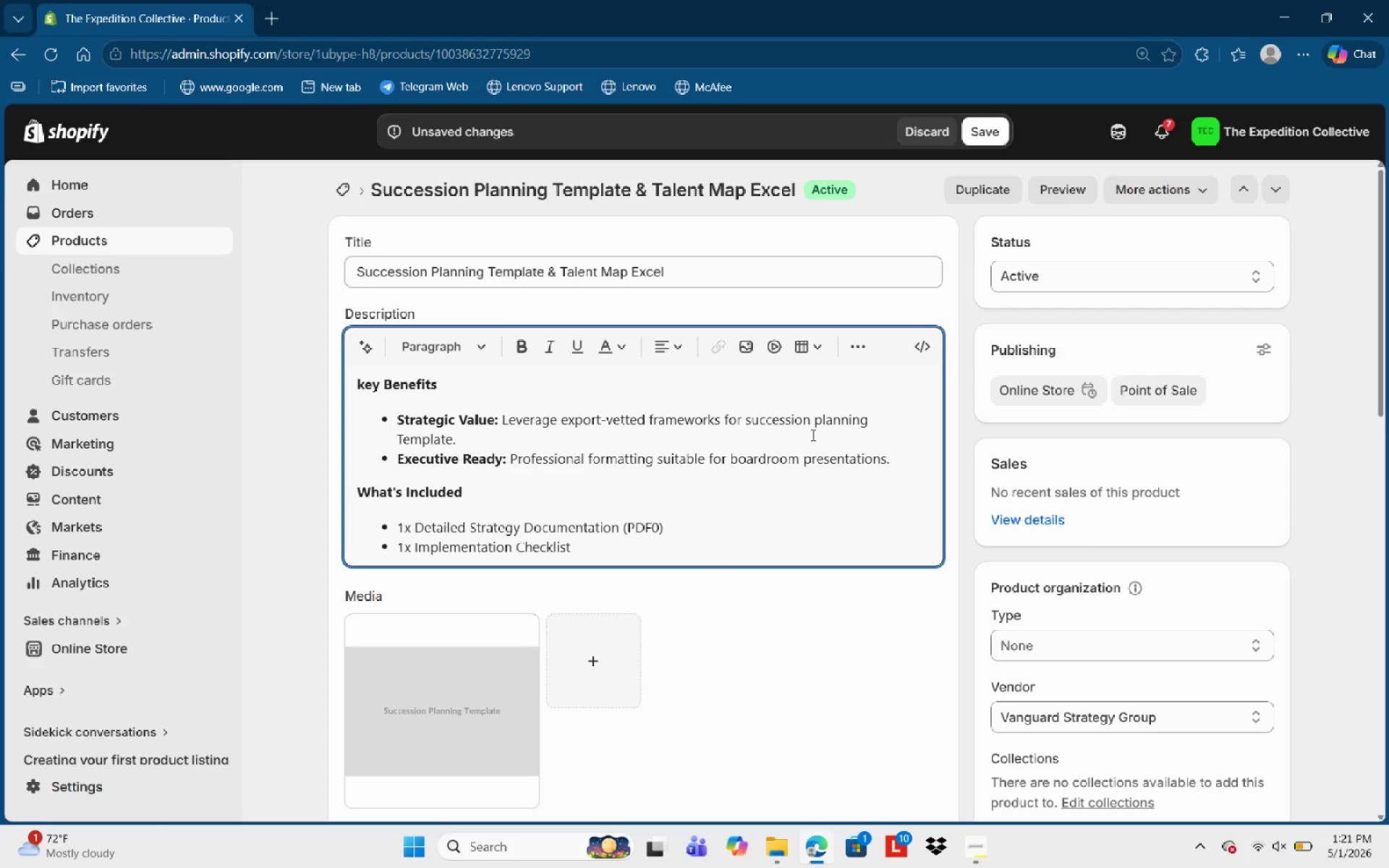 
left_click([812, 435])
 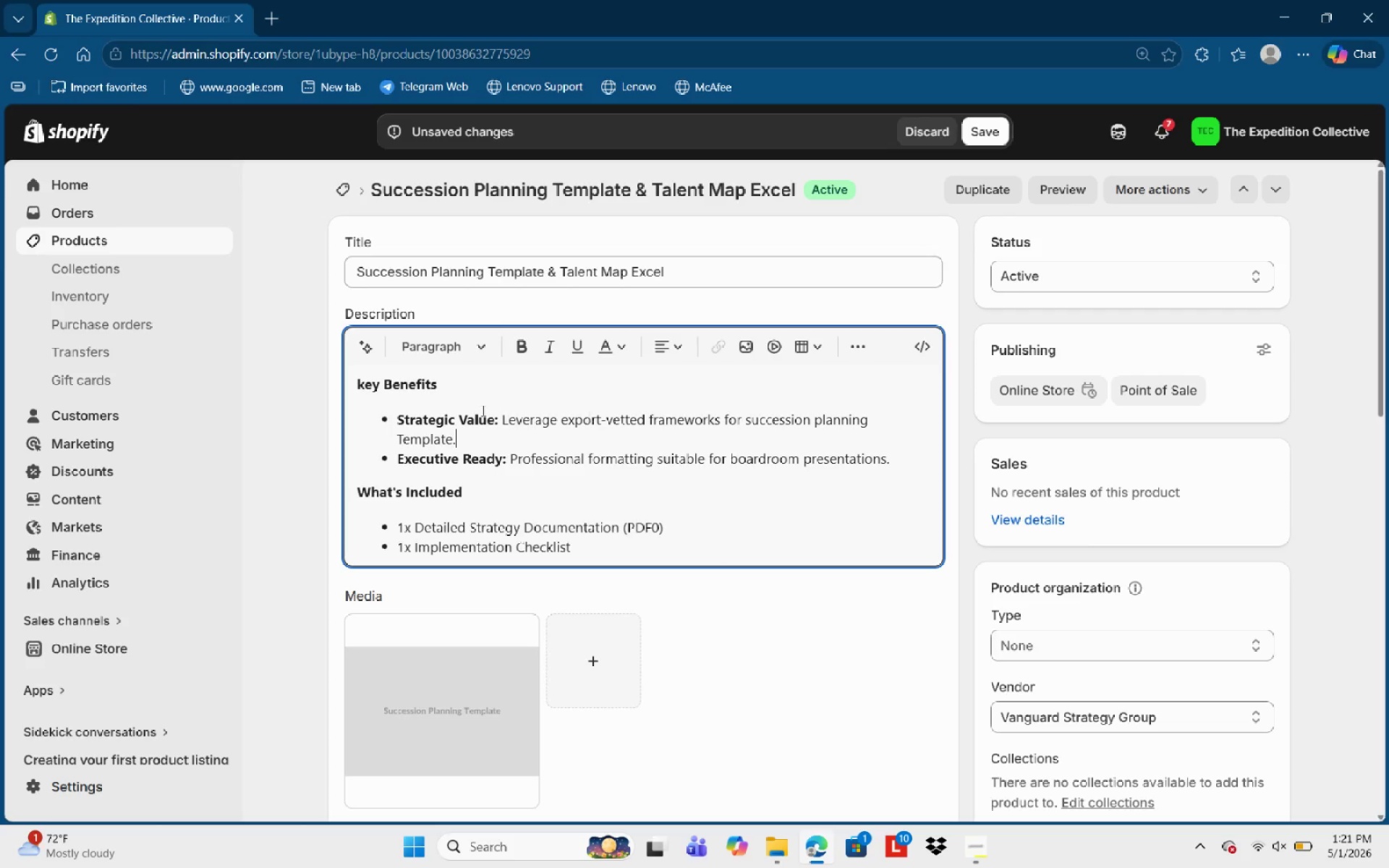 
left_click([473, 410])
 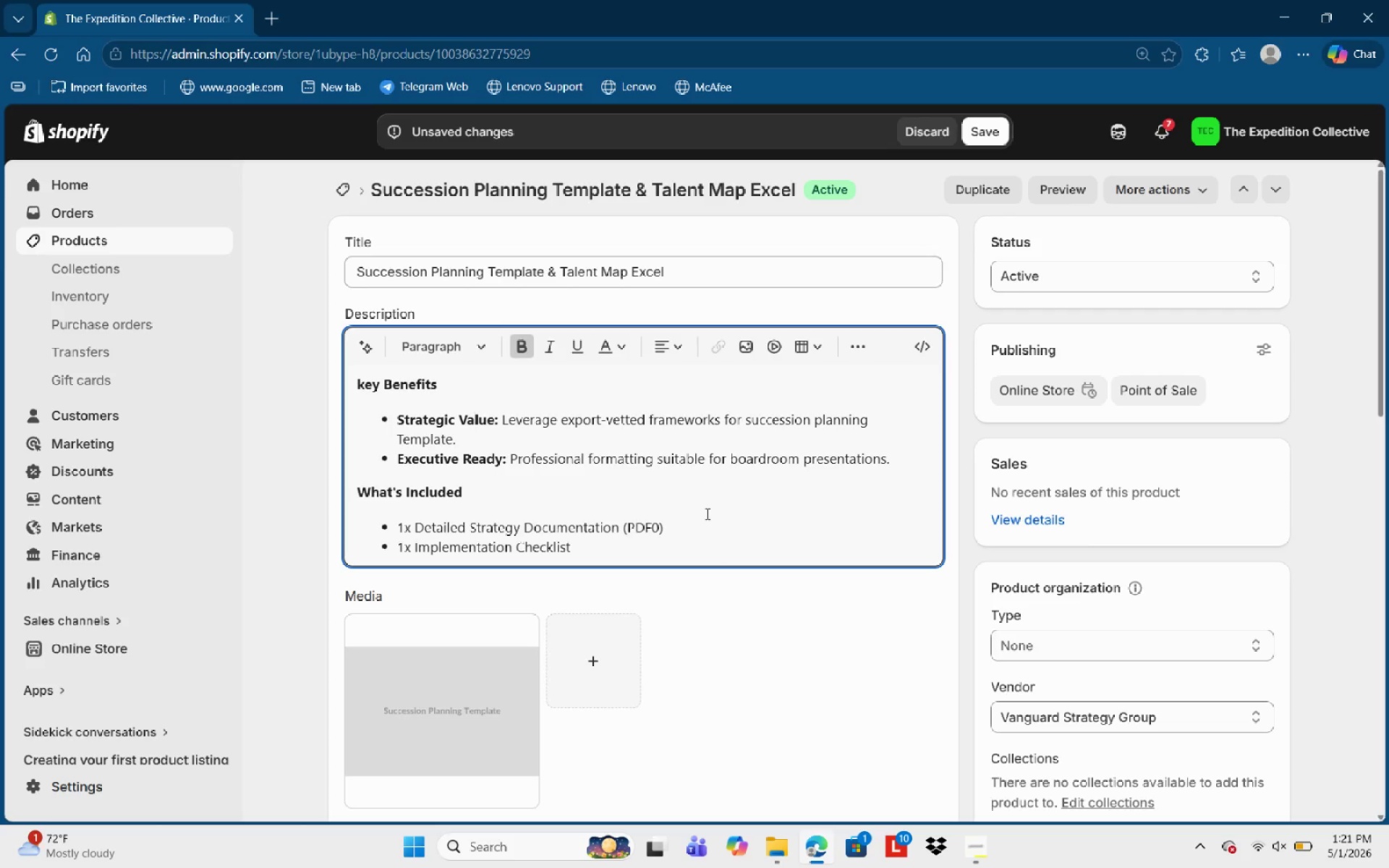 
scroll: coordinate [714, 514], scroll_direction: up, amount: 5.0
 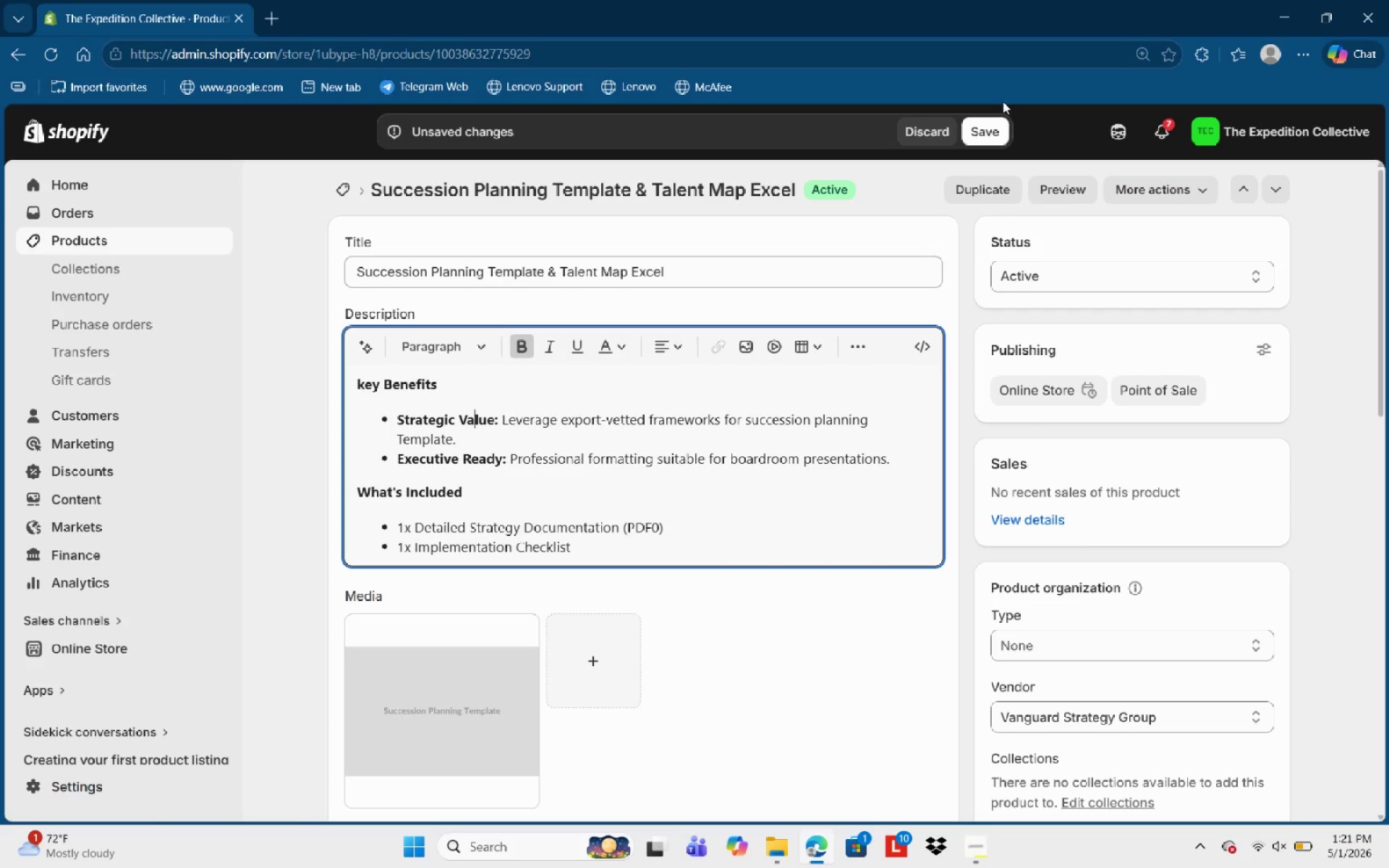 
left_click([995, 116])
 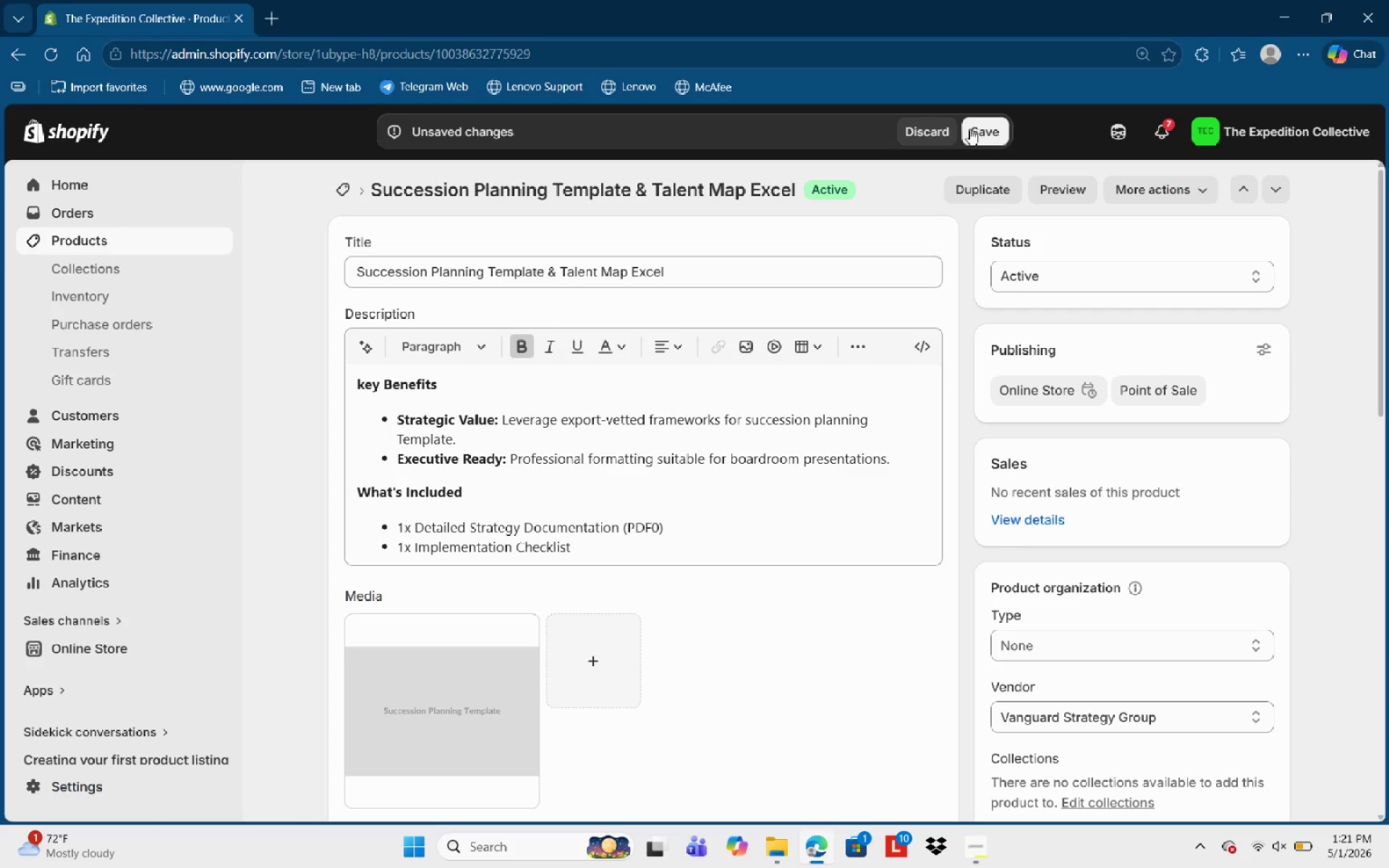 
left_click([990, 128])
 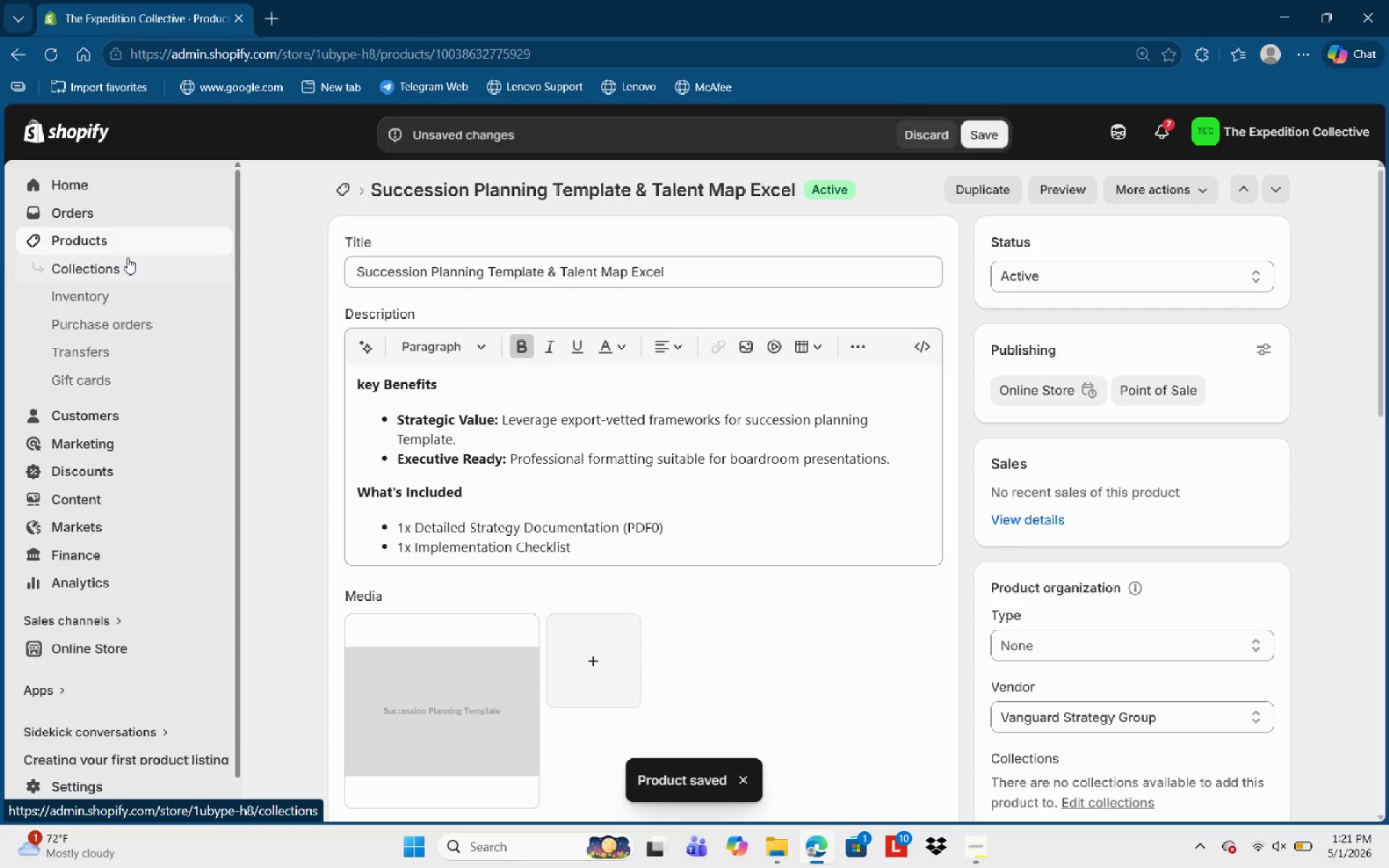 
left_click([131, 247])
 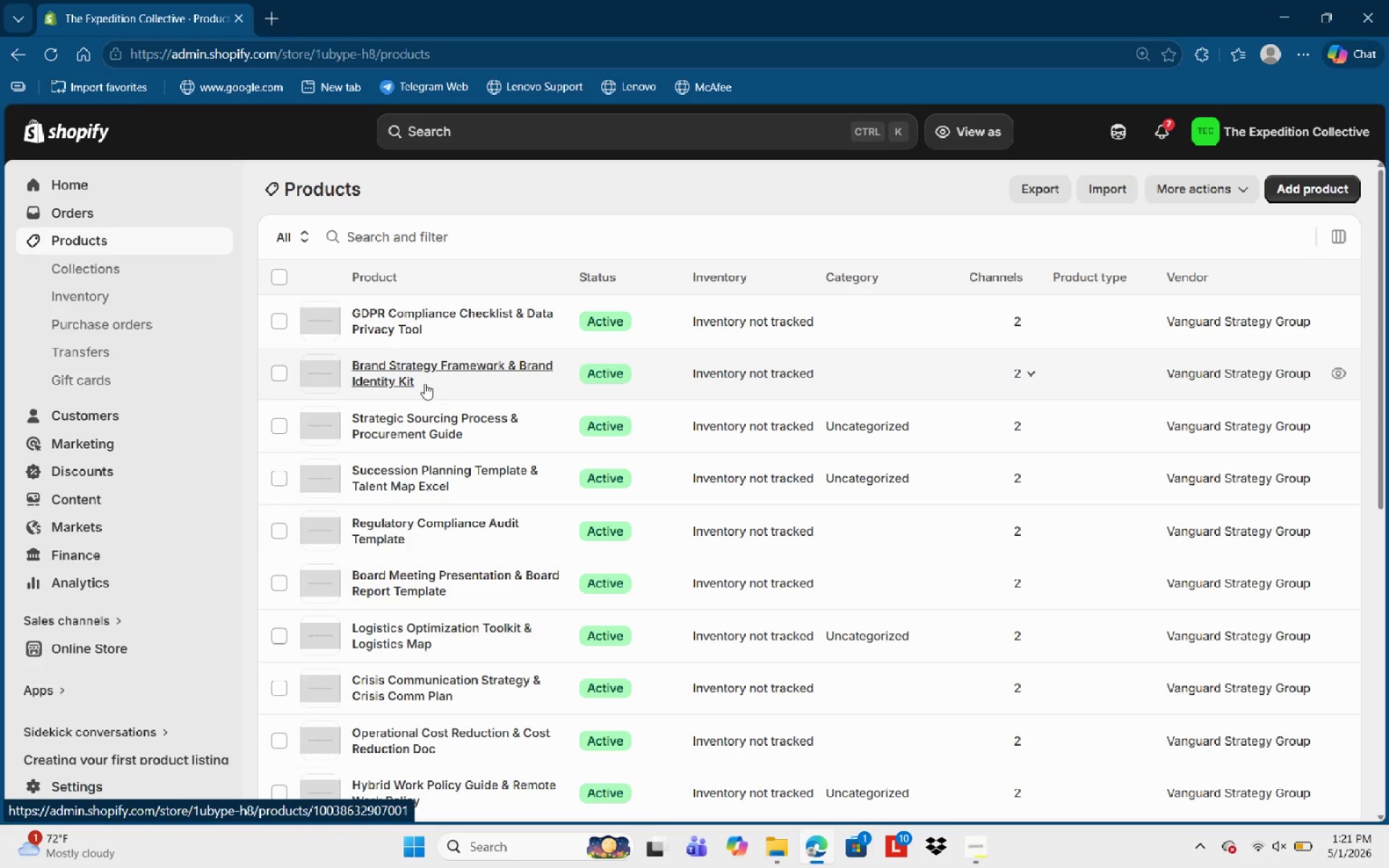 
scroll: coordinate [435, 573], scroll_direction: down, amount: 8.0
 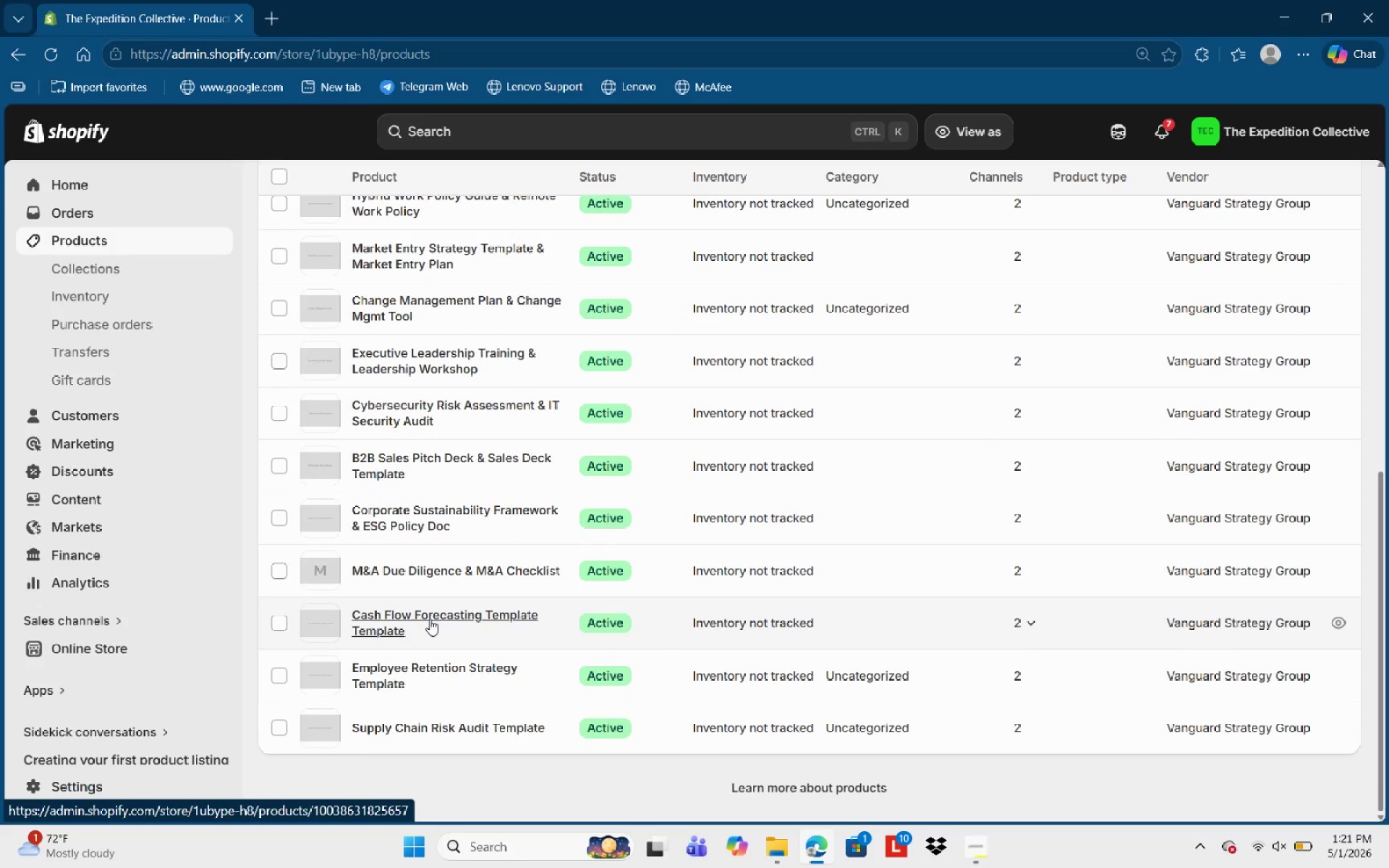 
left_click([404, 627])
 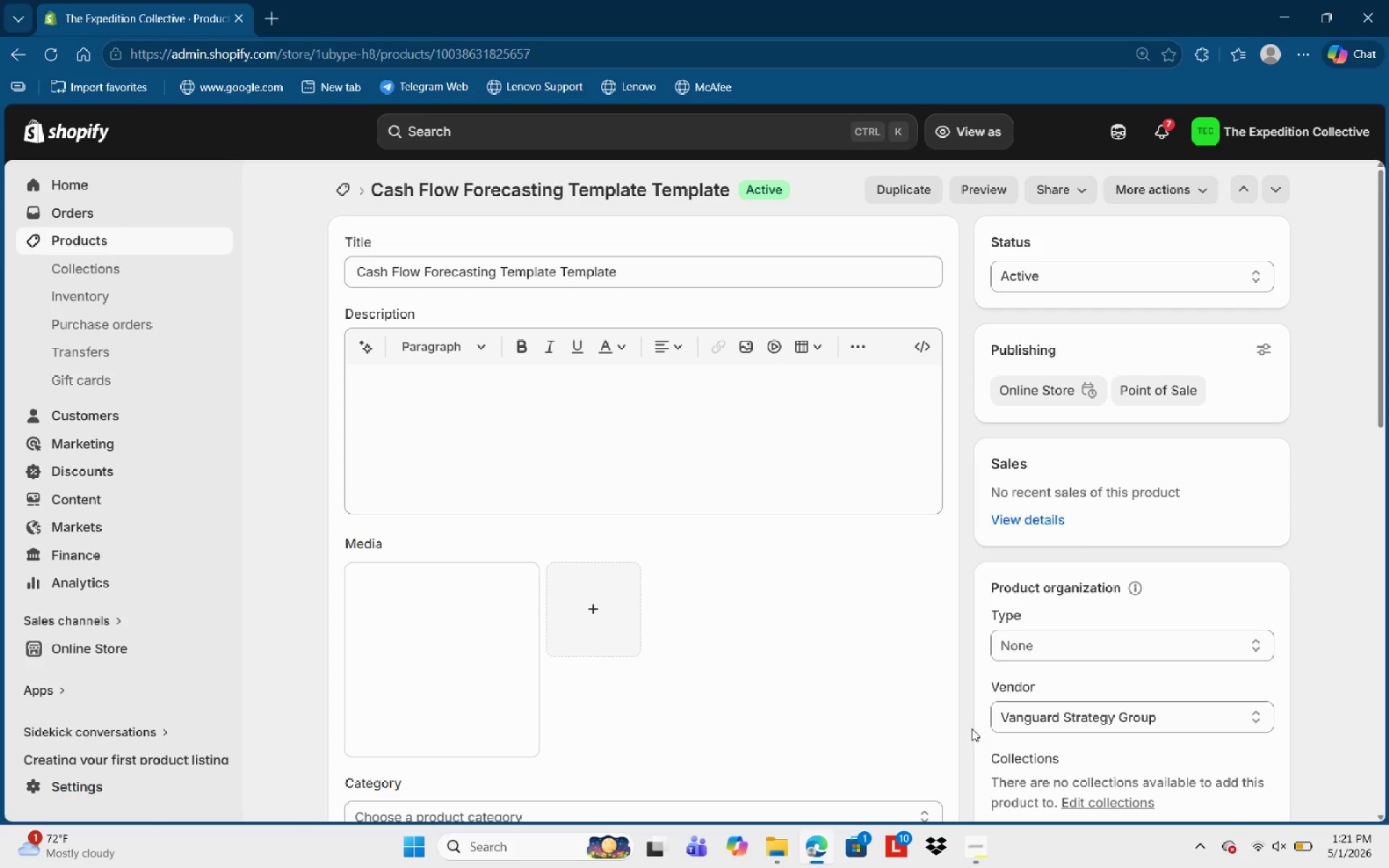 
left_click_drag(start_coordinate=[972, 846], to_coordinate=[974, 850])
 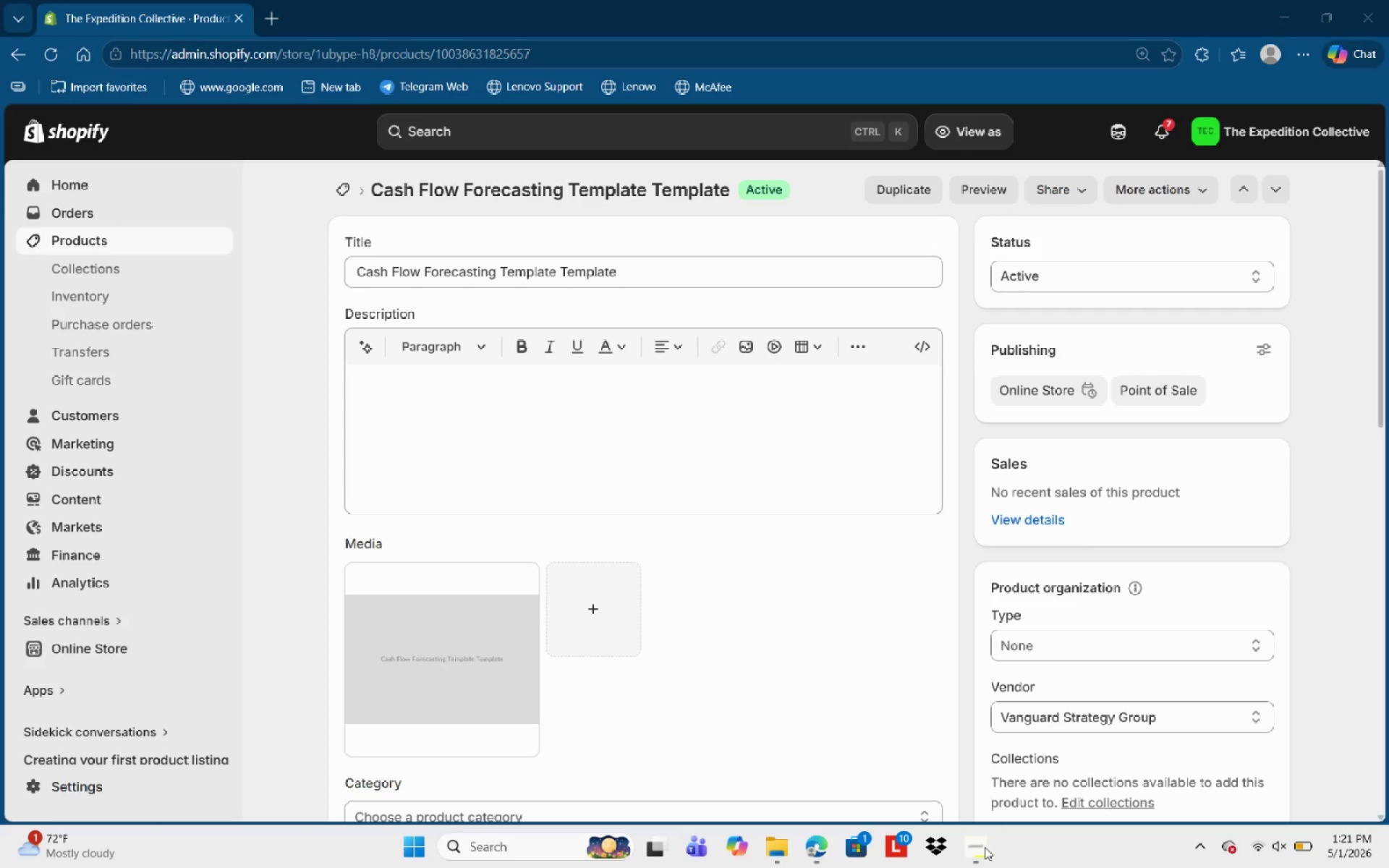 
left_click([974, 850])